 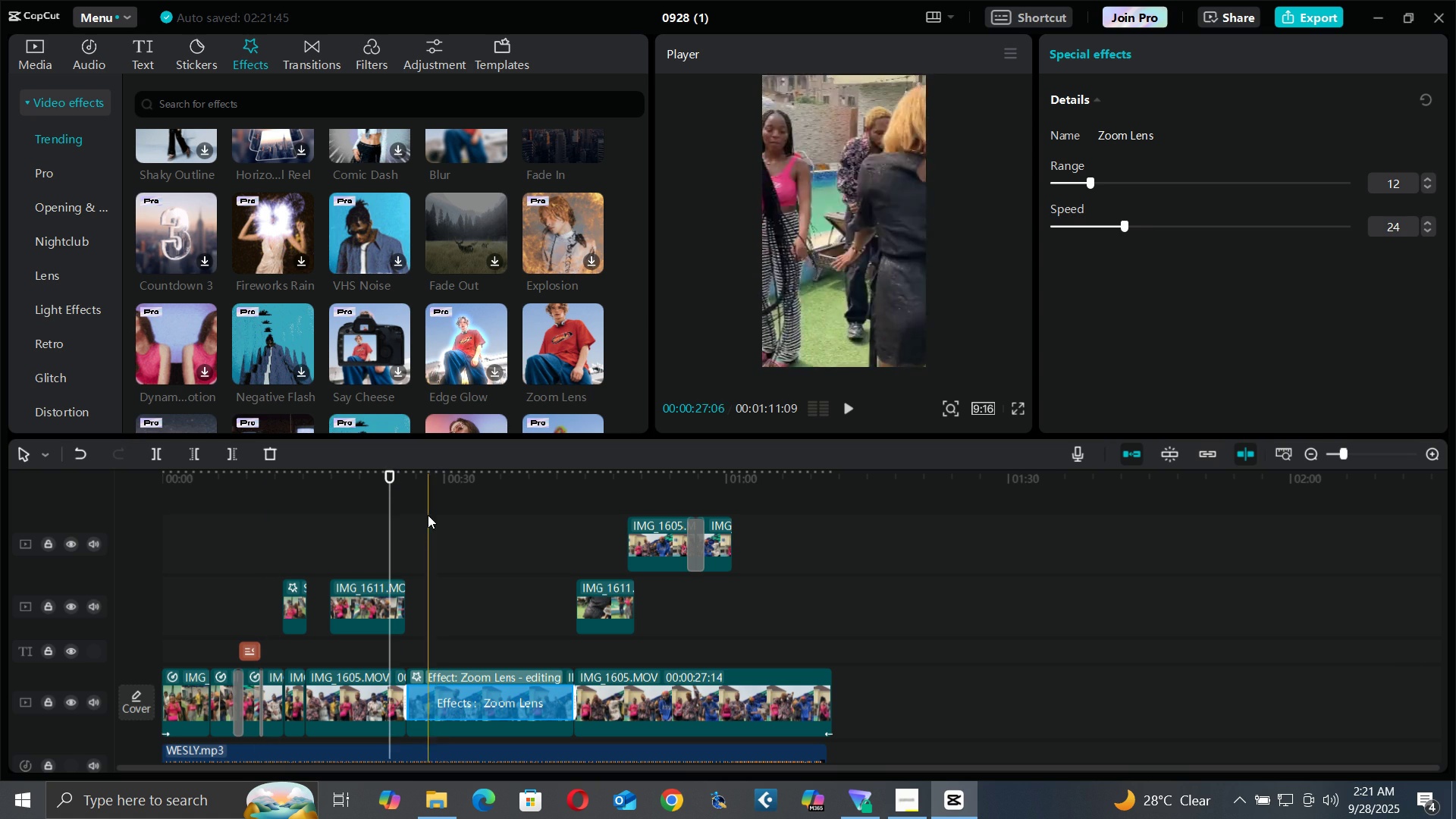 
key(Space)
 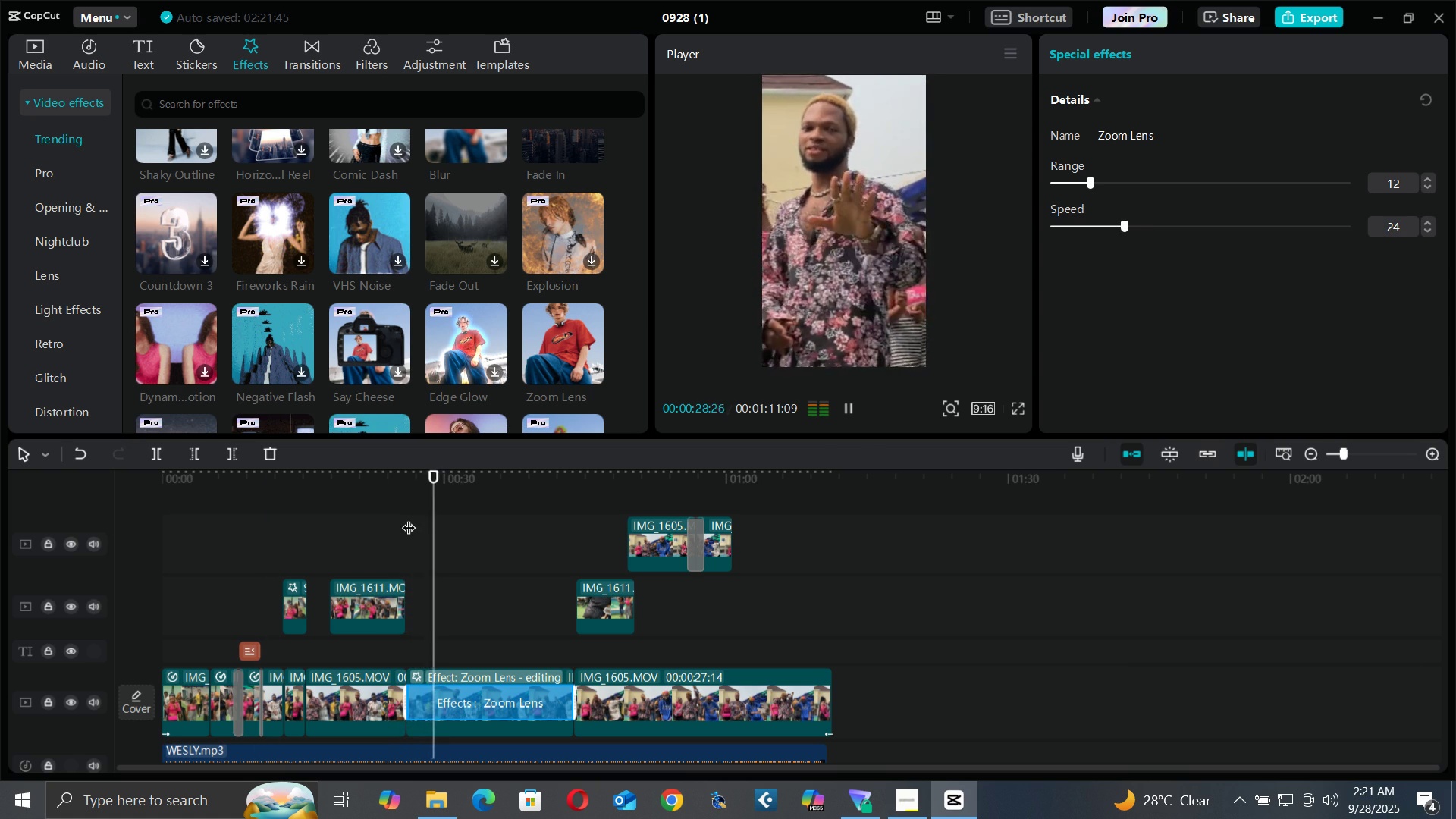 
key(Space)
 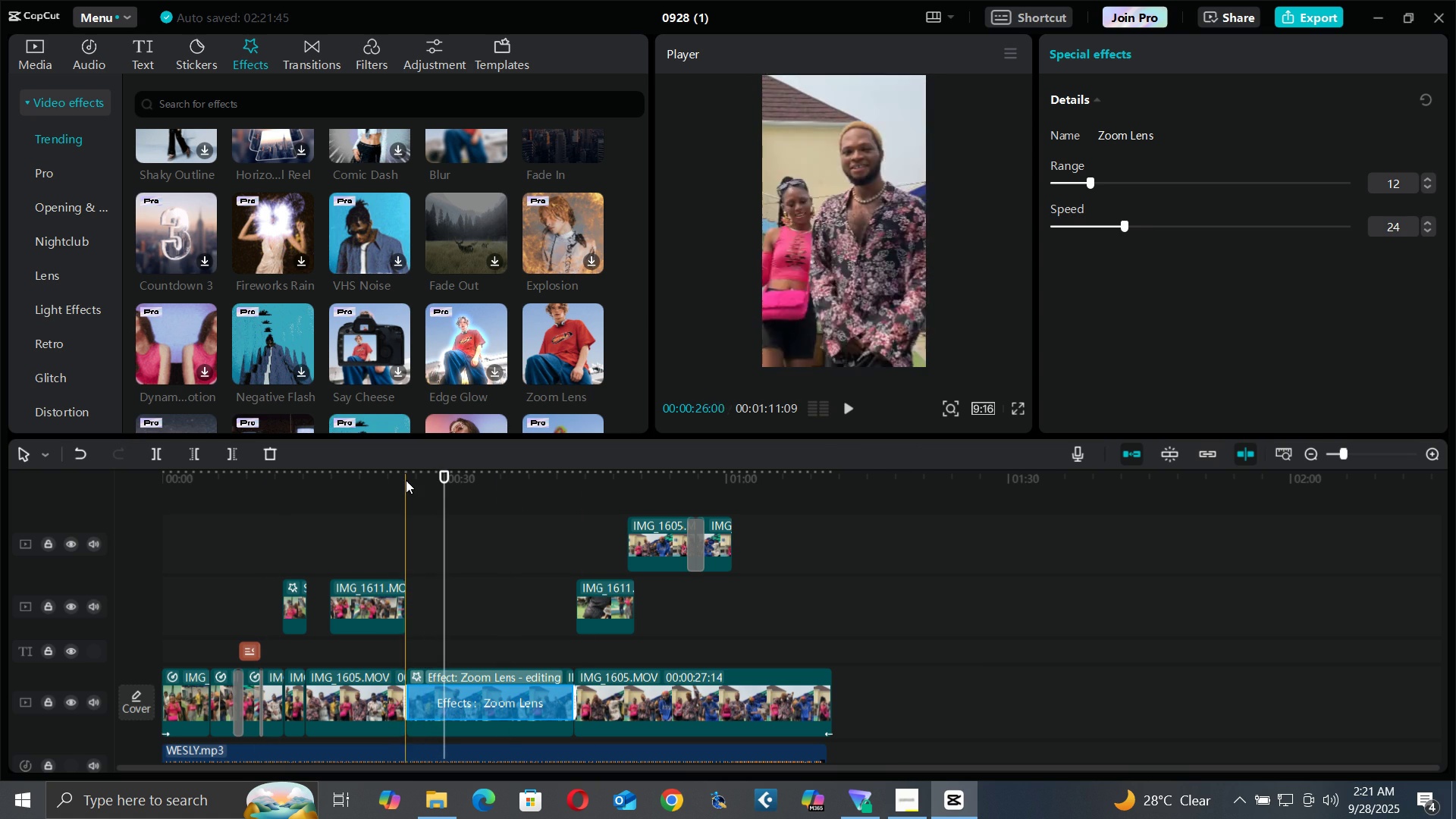 
left_click([403, 476])
 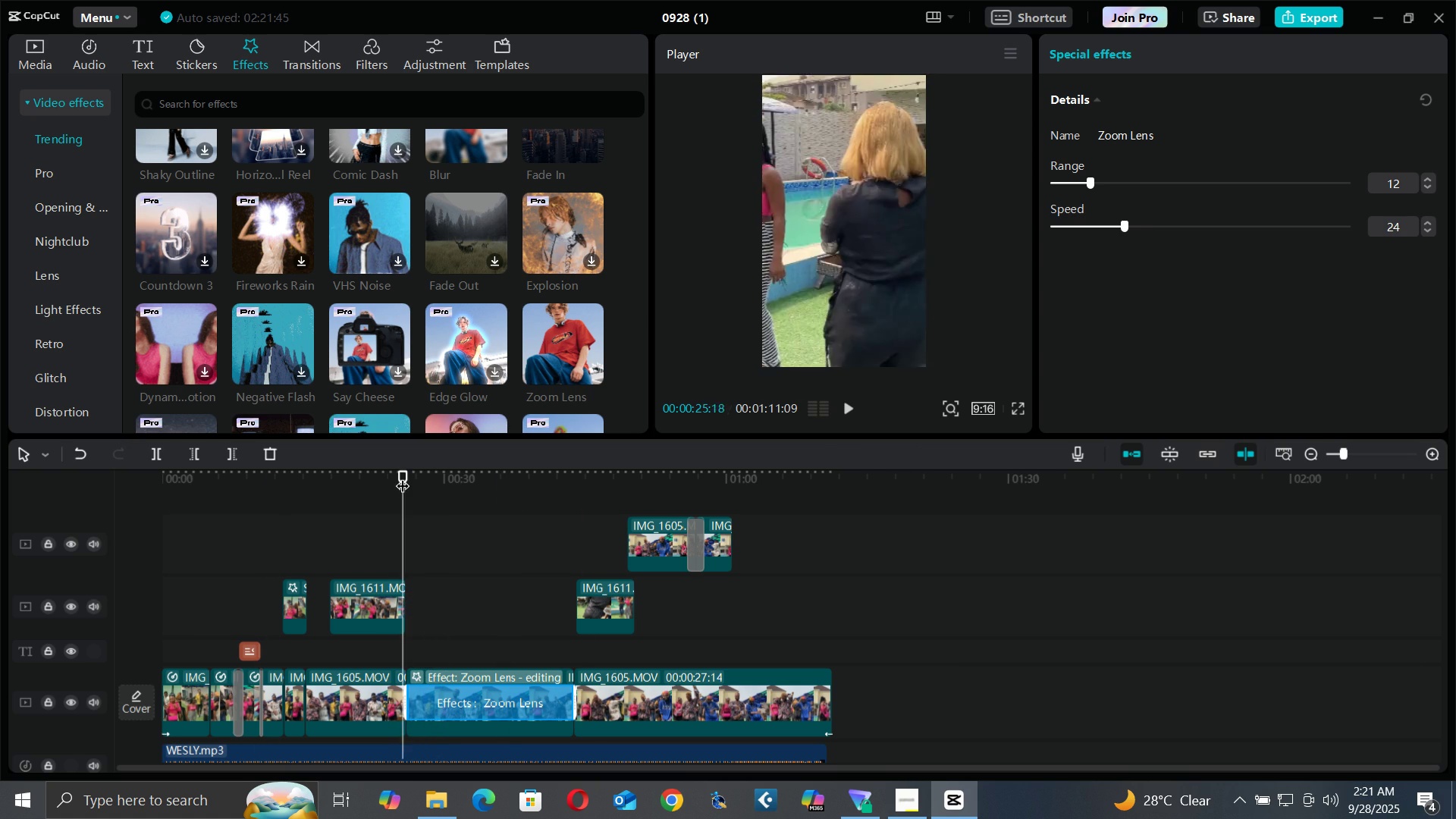 
key(Space)
 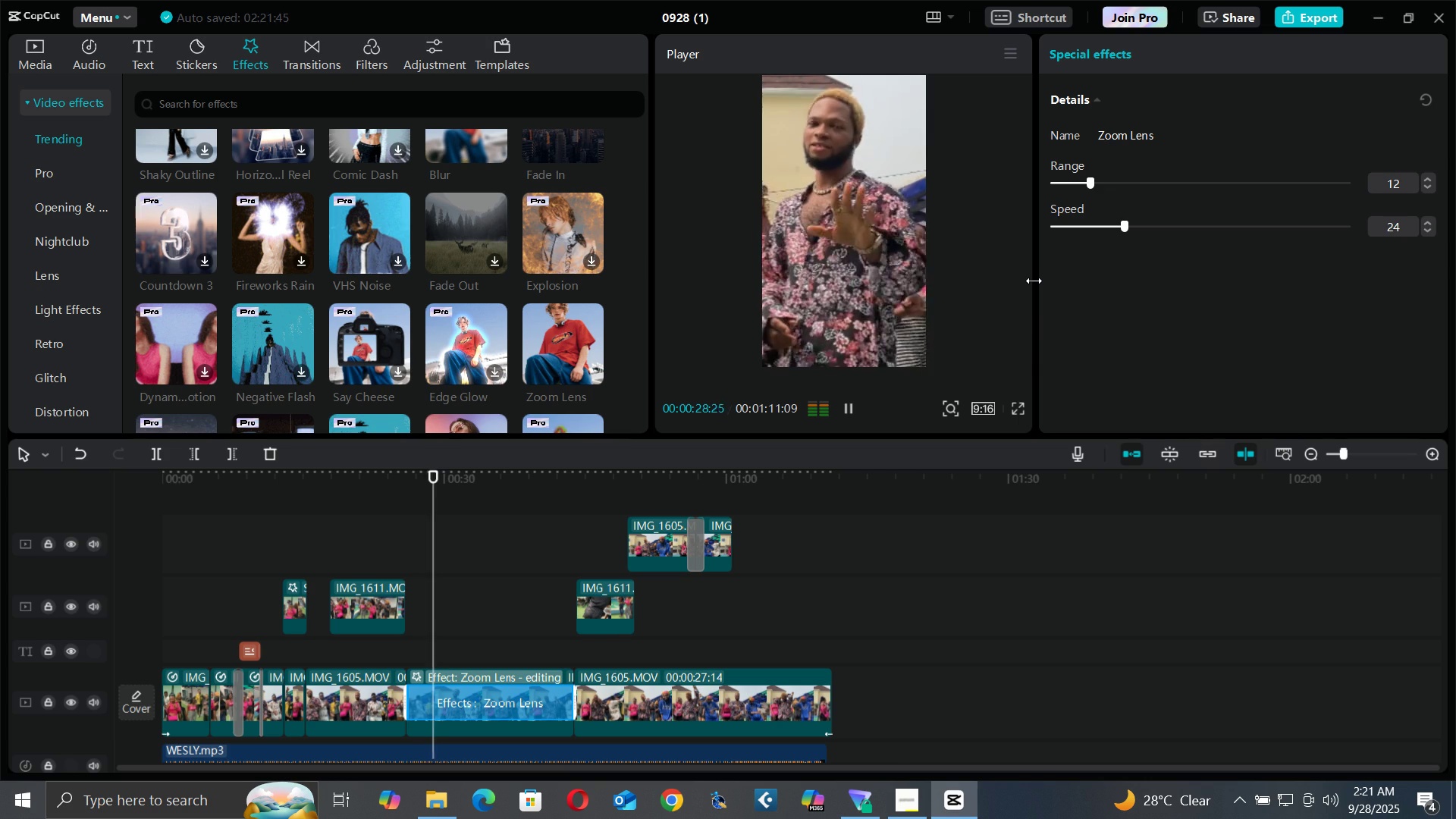 
key(Space)
 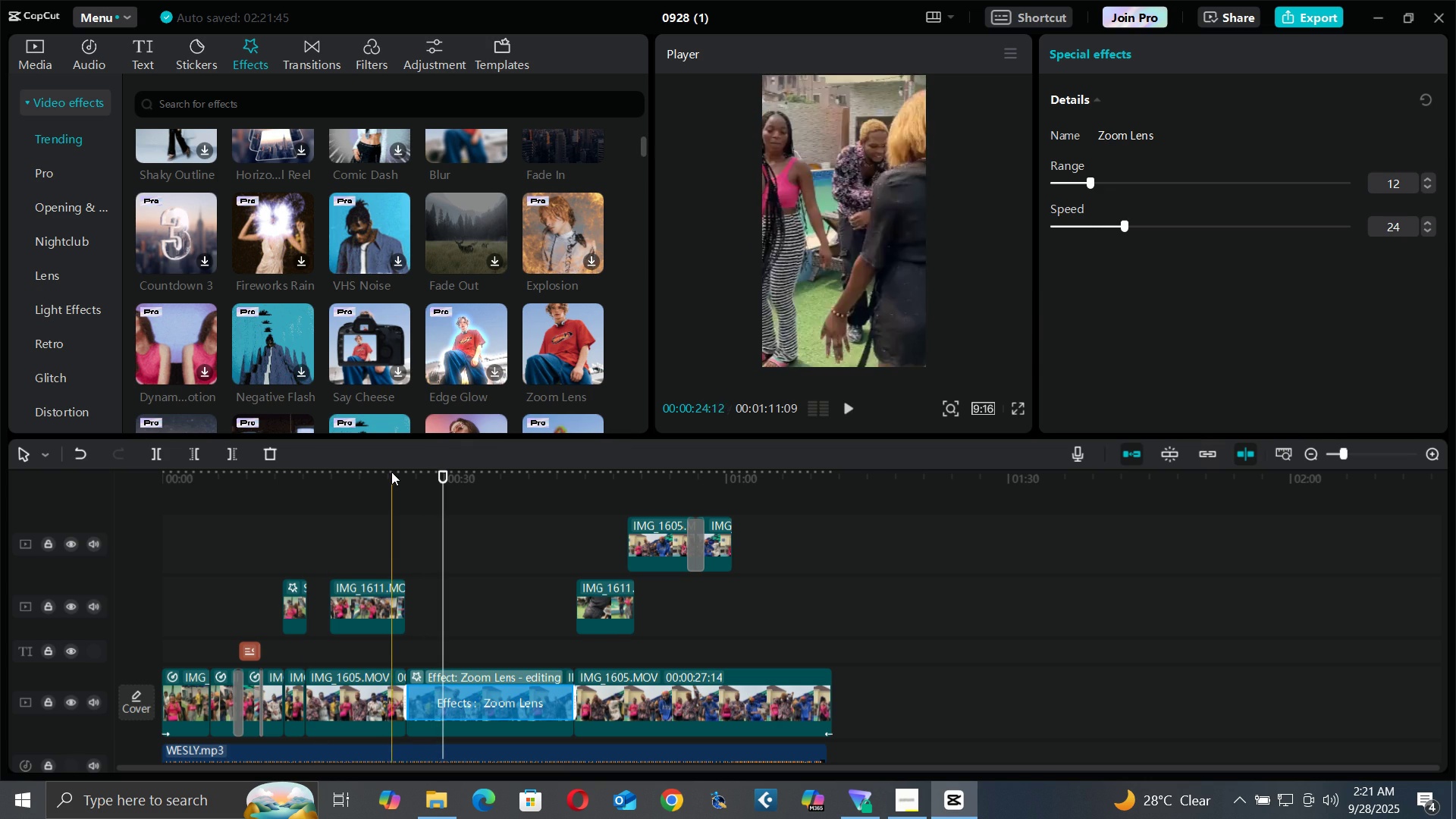 
left_click([391, 472])
 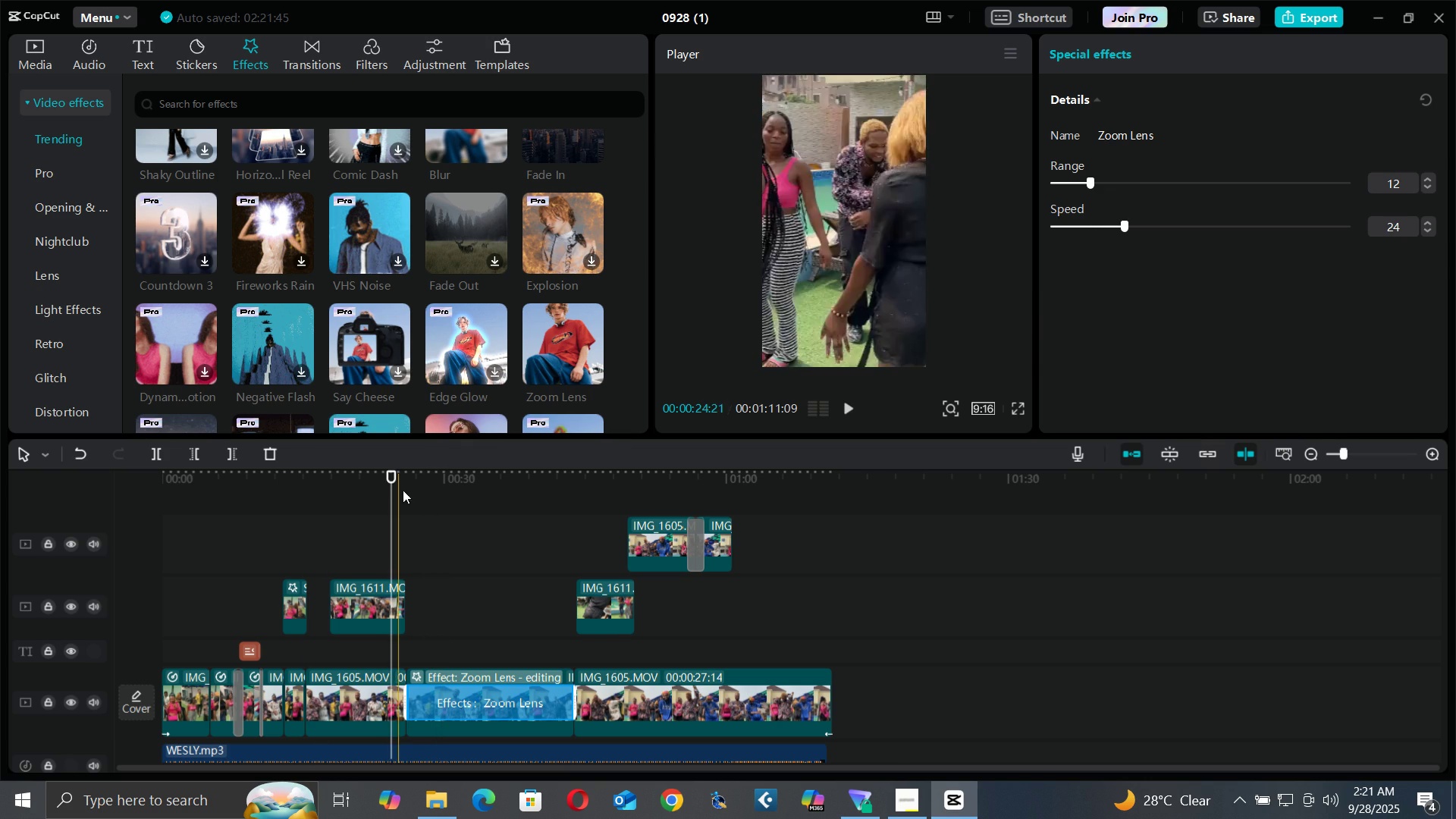 
key(Space)
 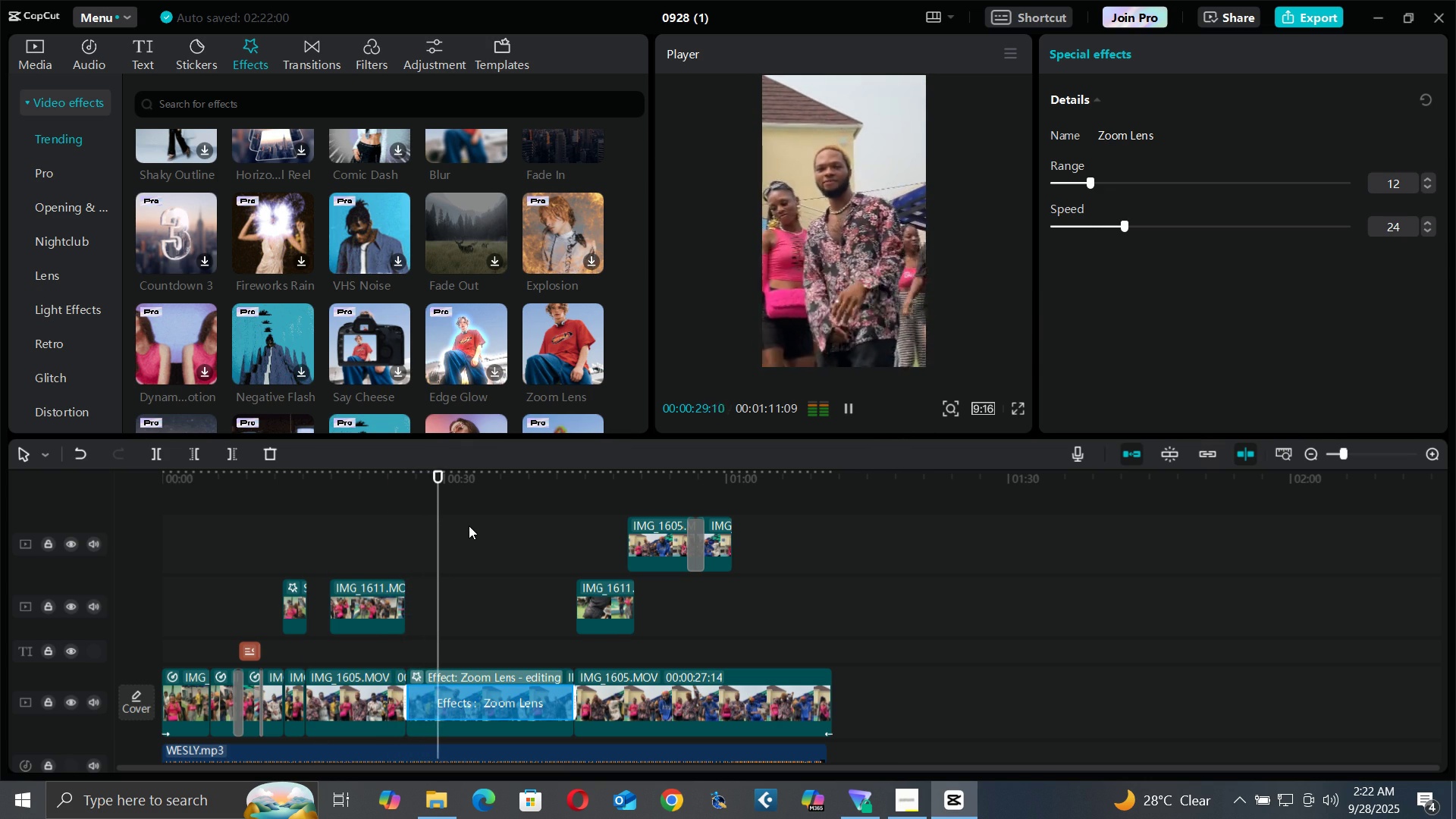 
wait(6.27)
 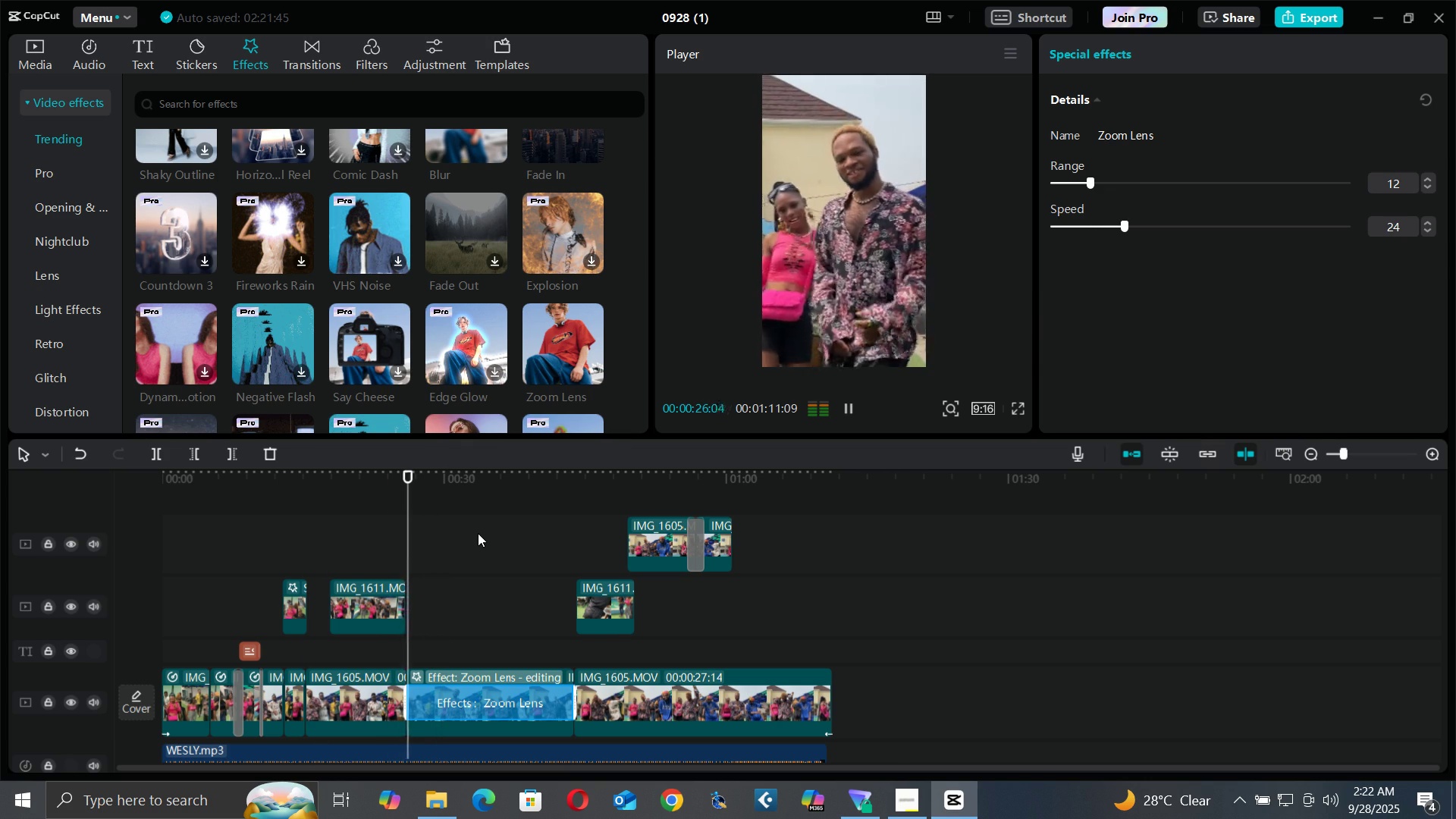 
key(Space)
 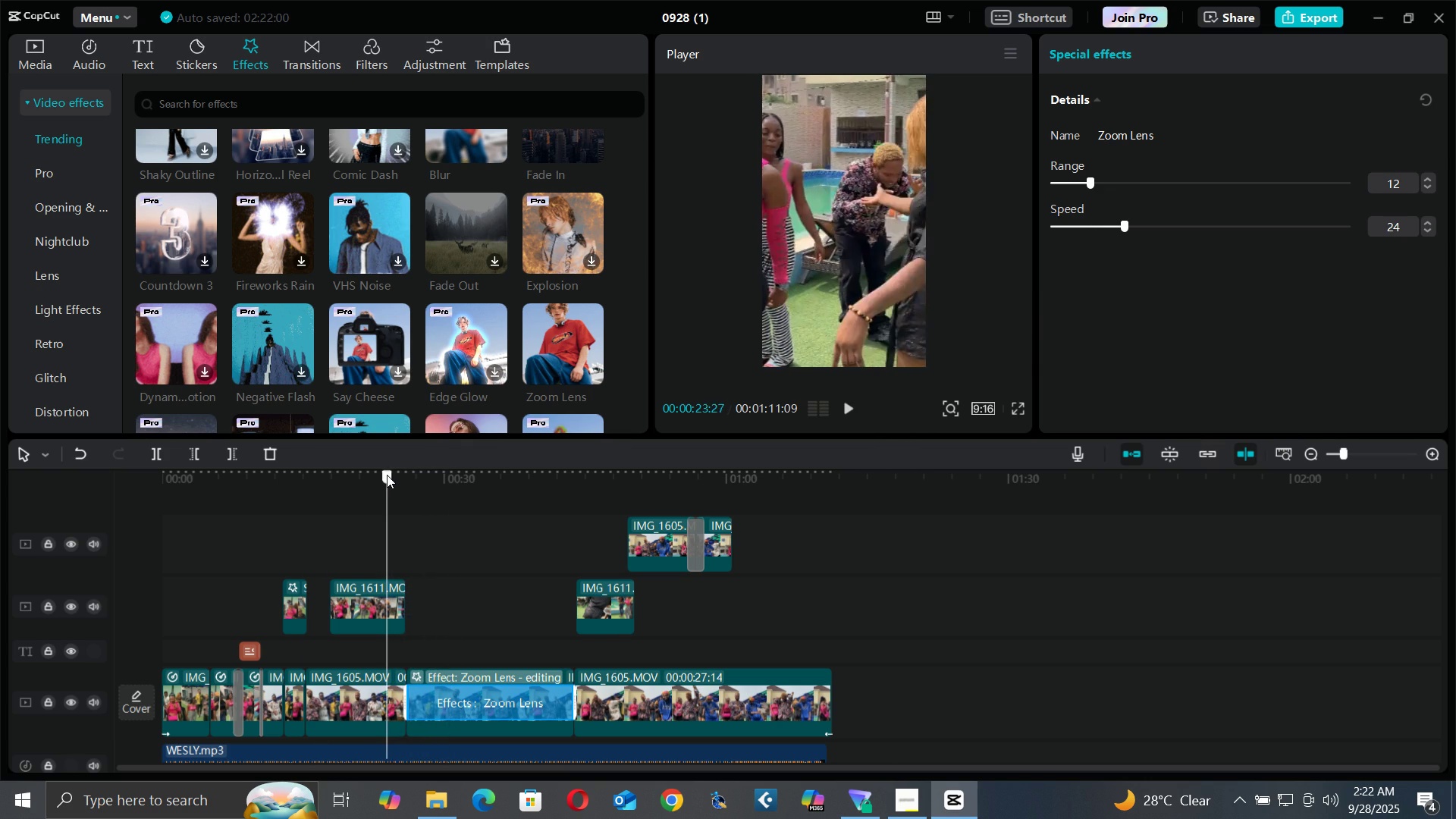 
left_click([387, 475])
 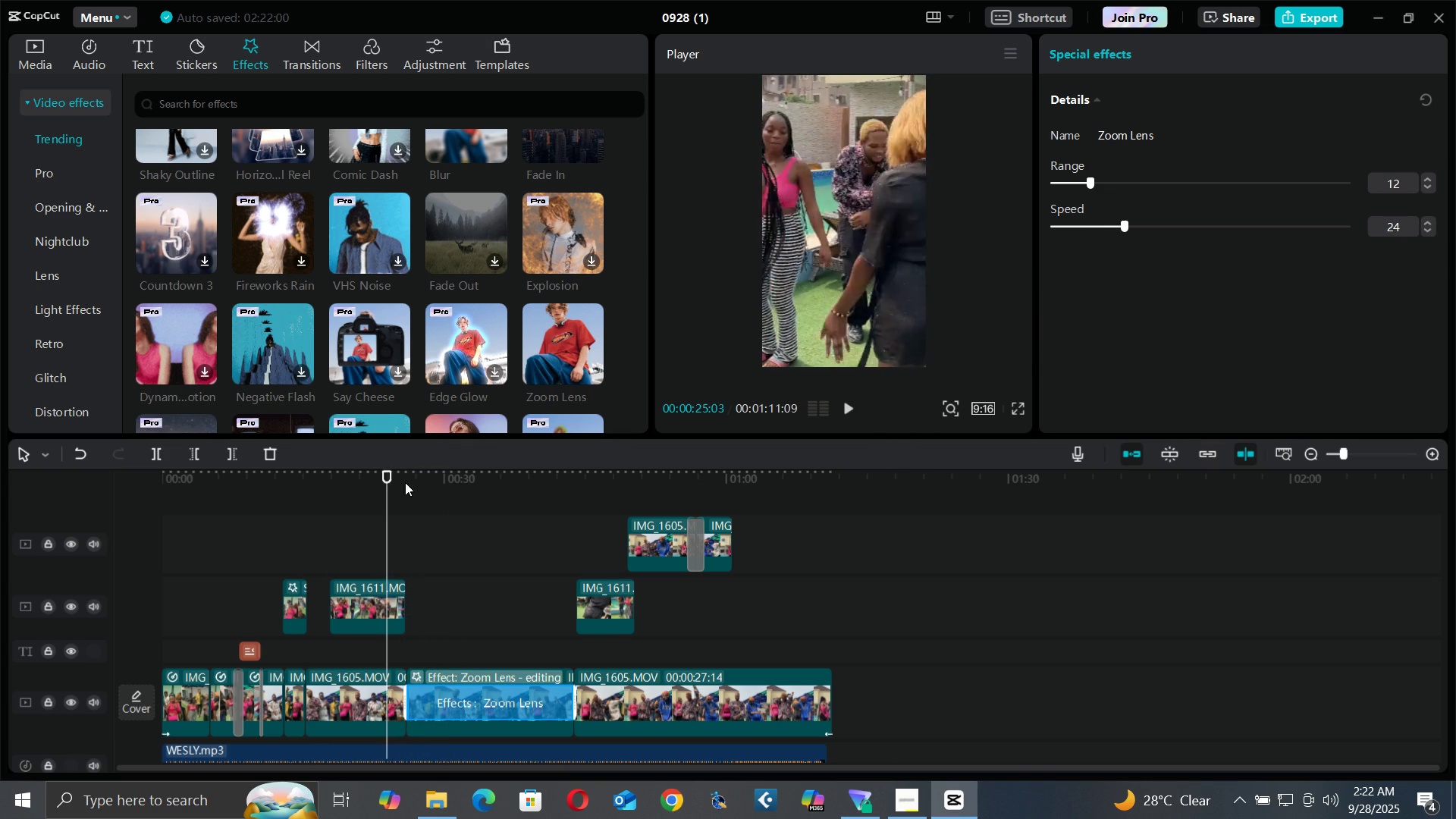 
key(Space)
 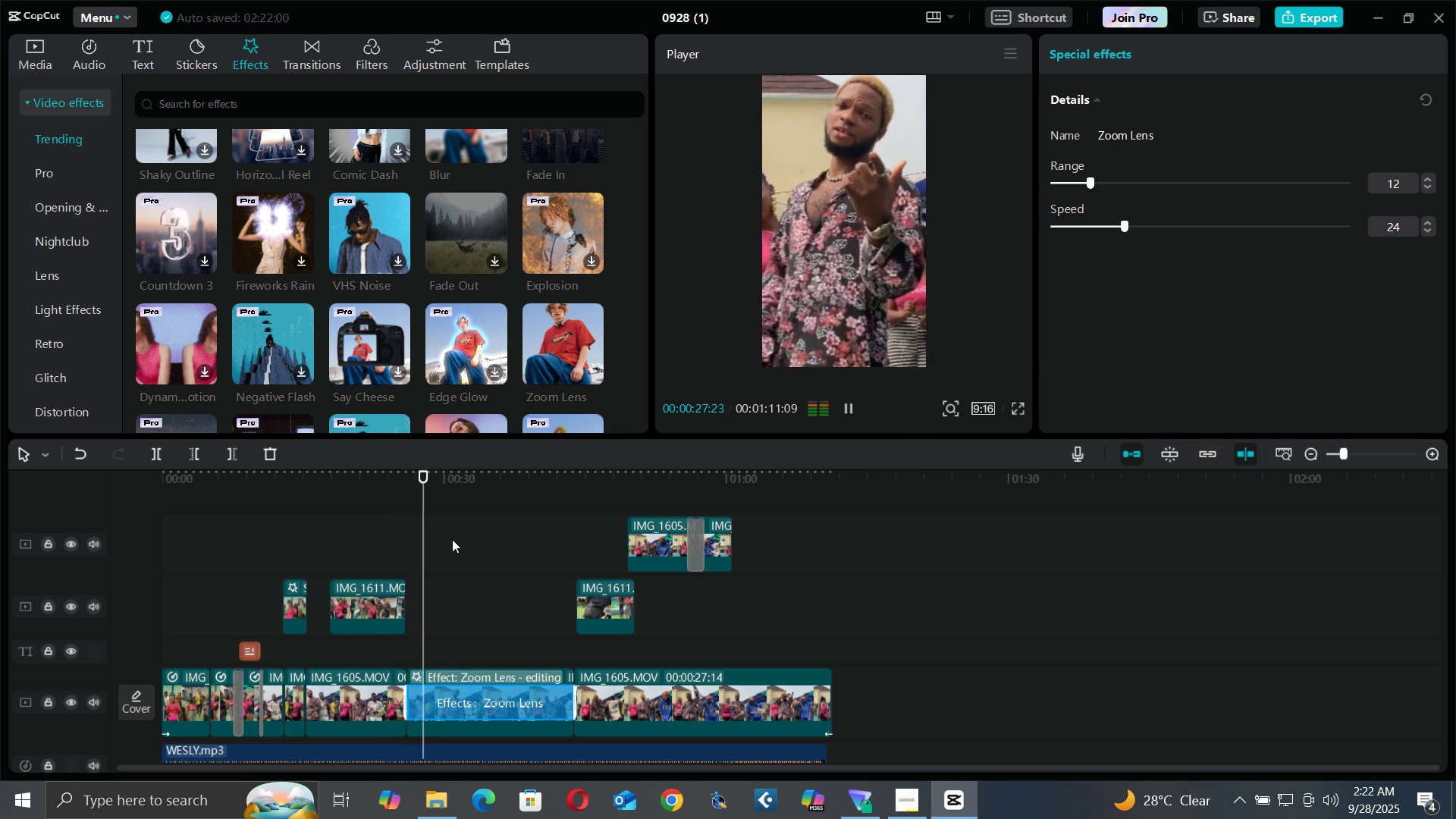 
wait(8.34)
 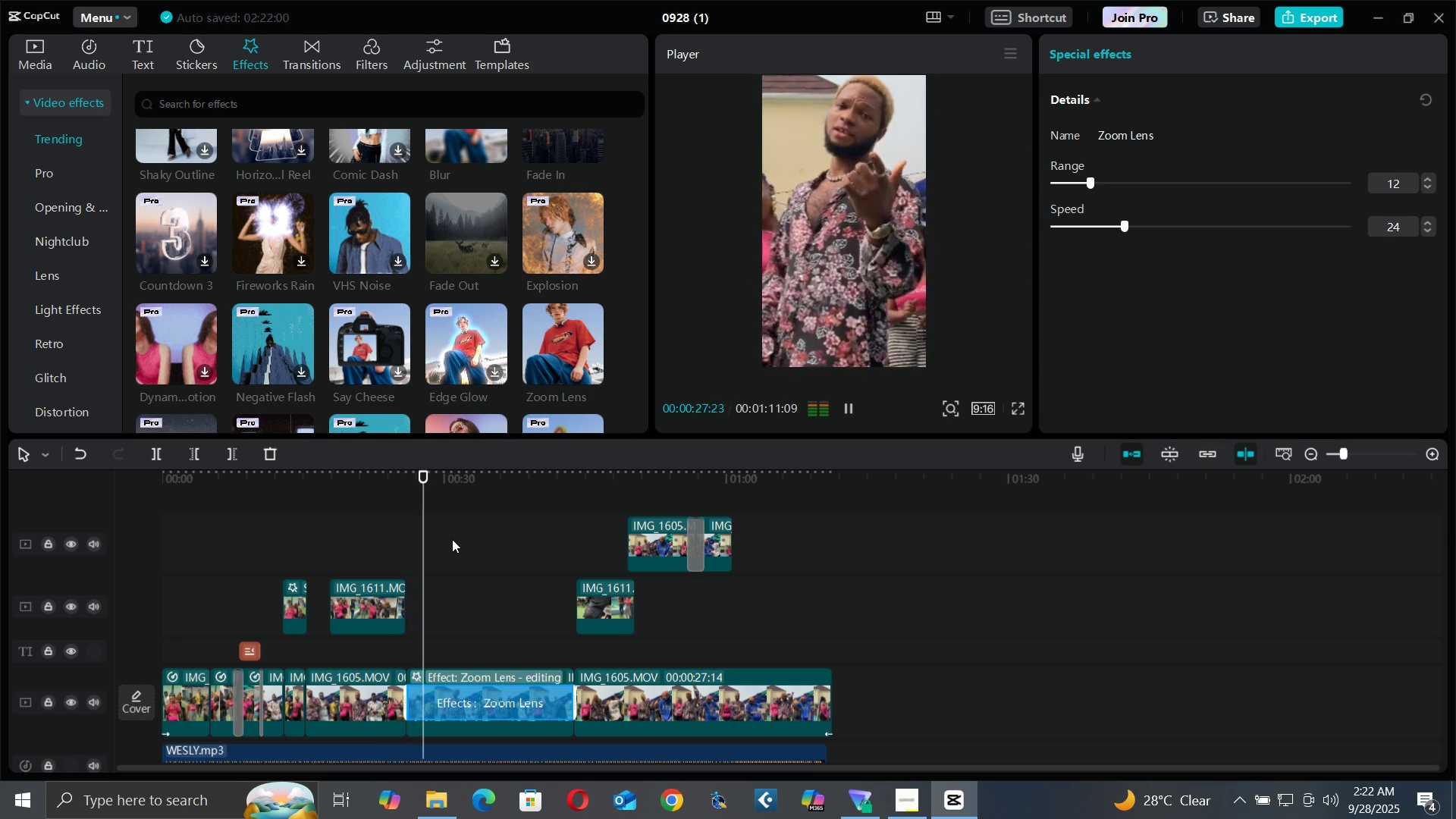 
key(Space)
 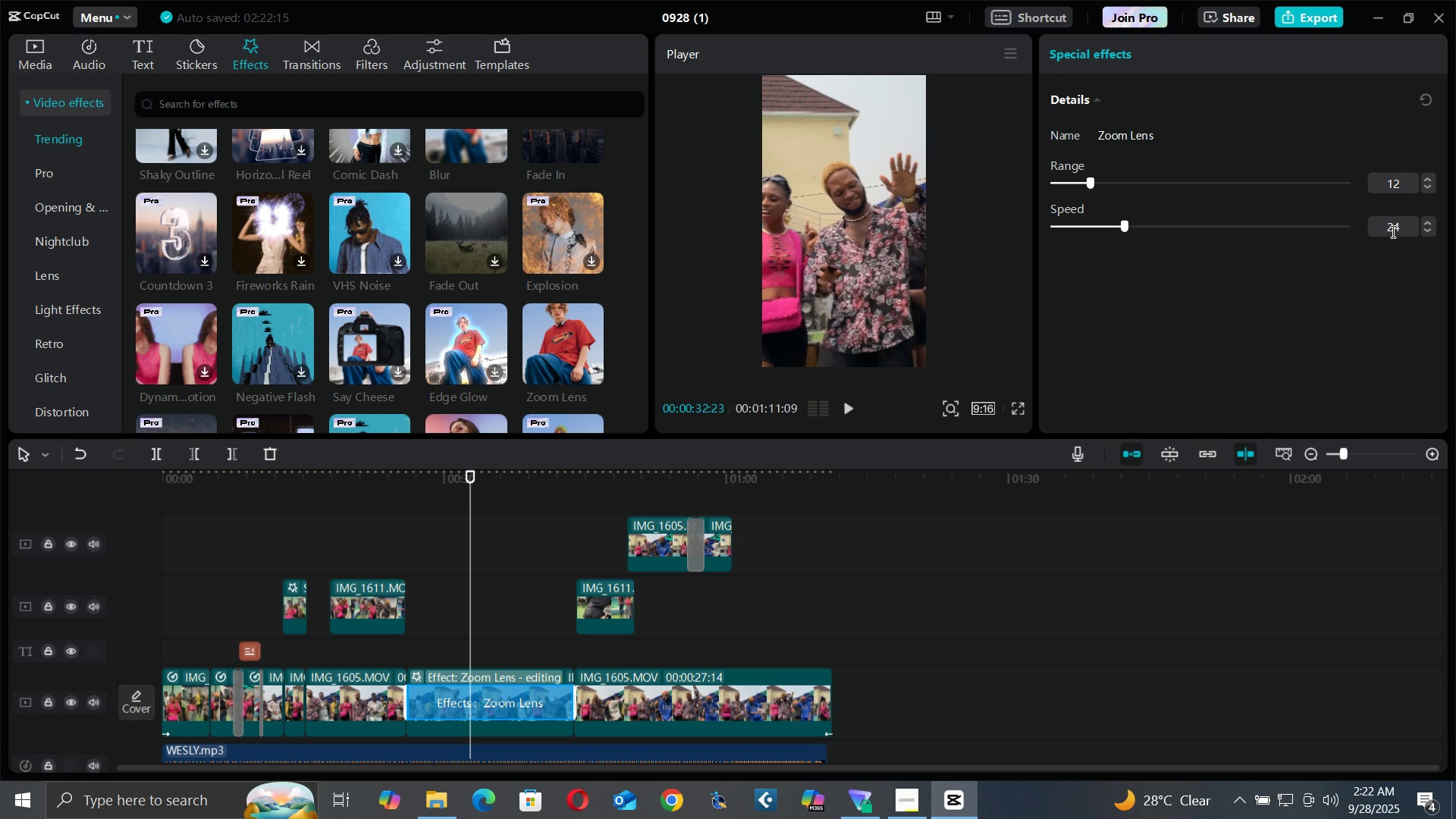 
left_click([1409, 225])
 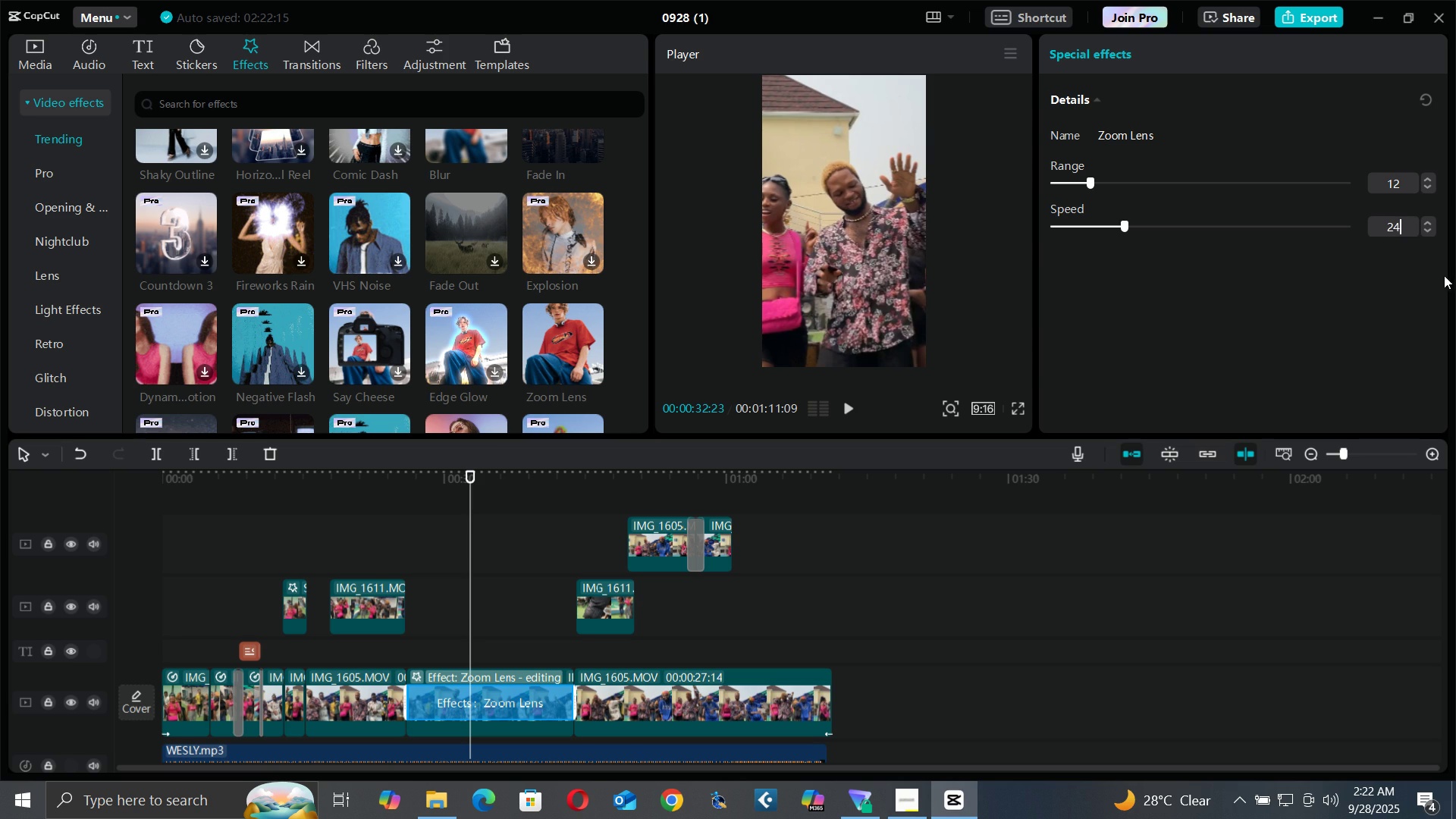 
key(Backspace)
 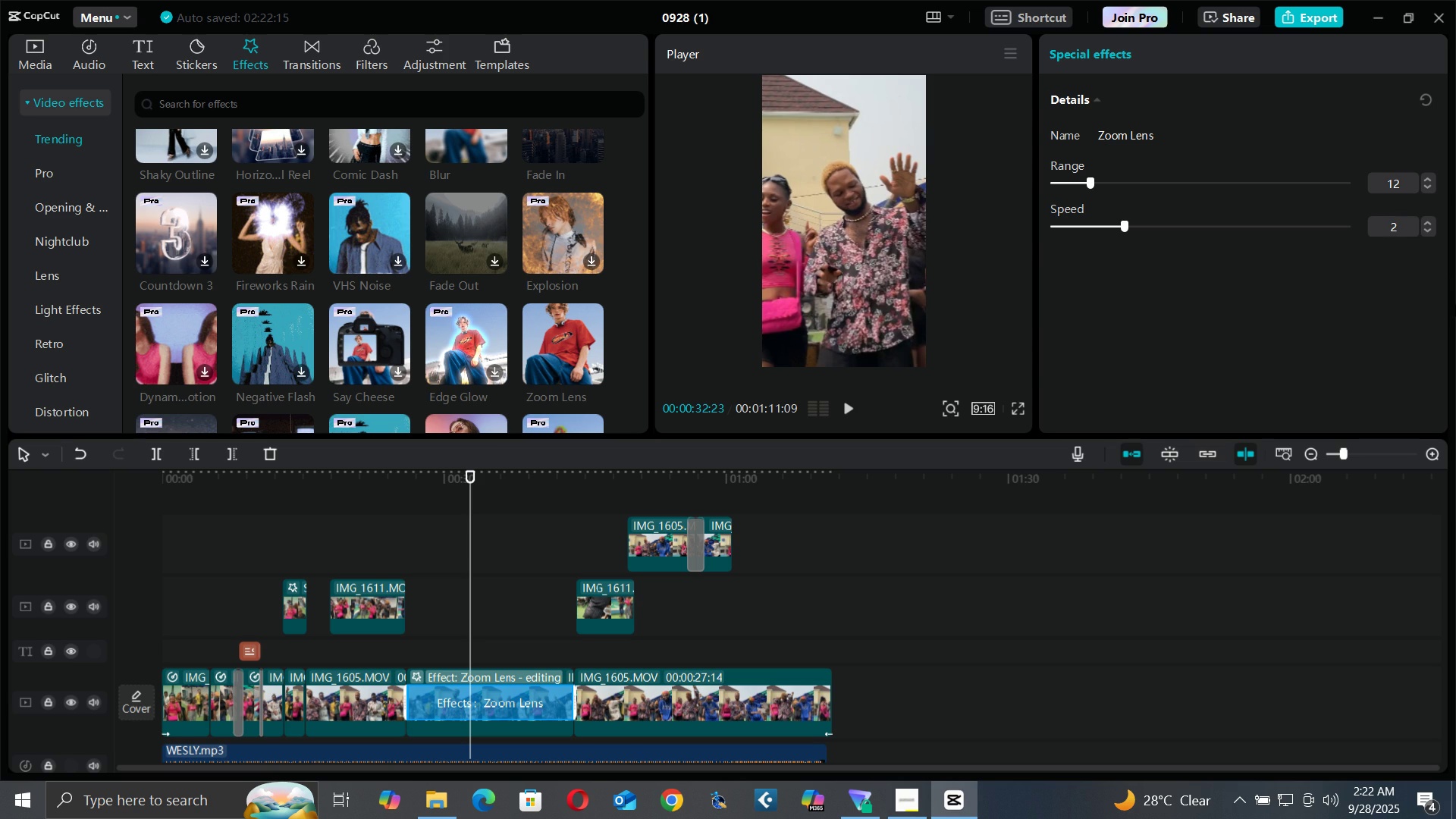 
key(5)
 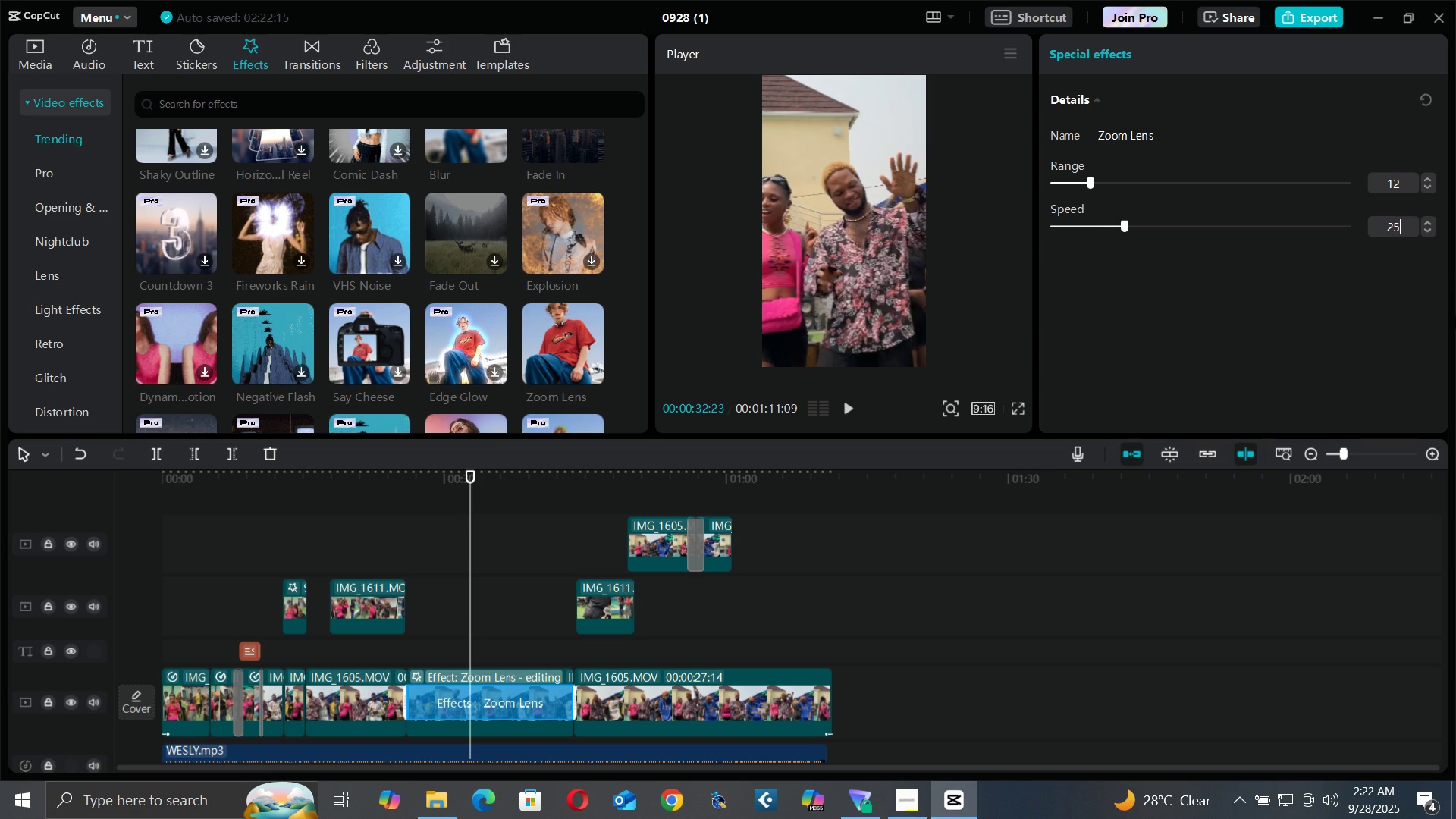 
key(Enter)
 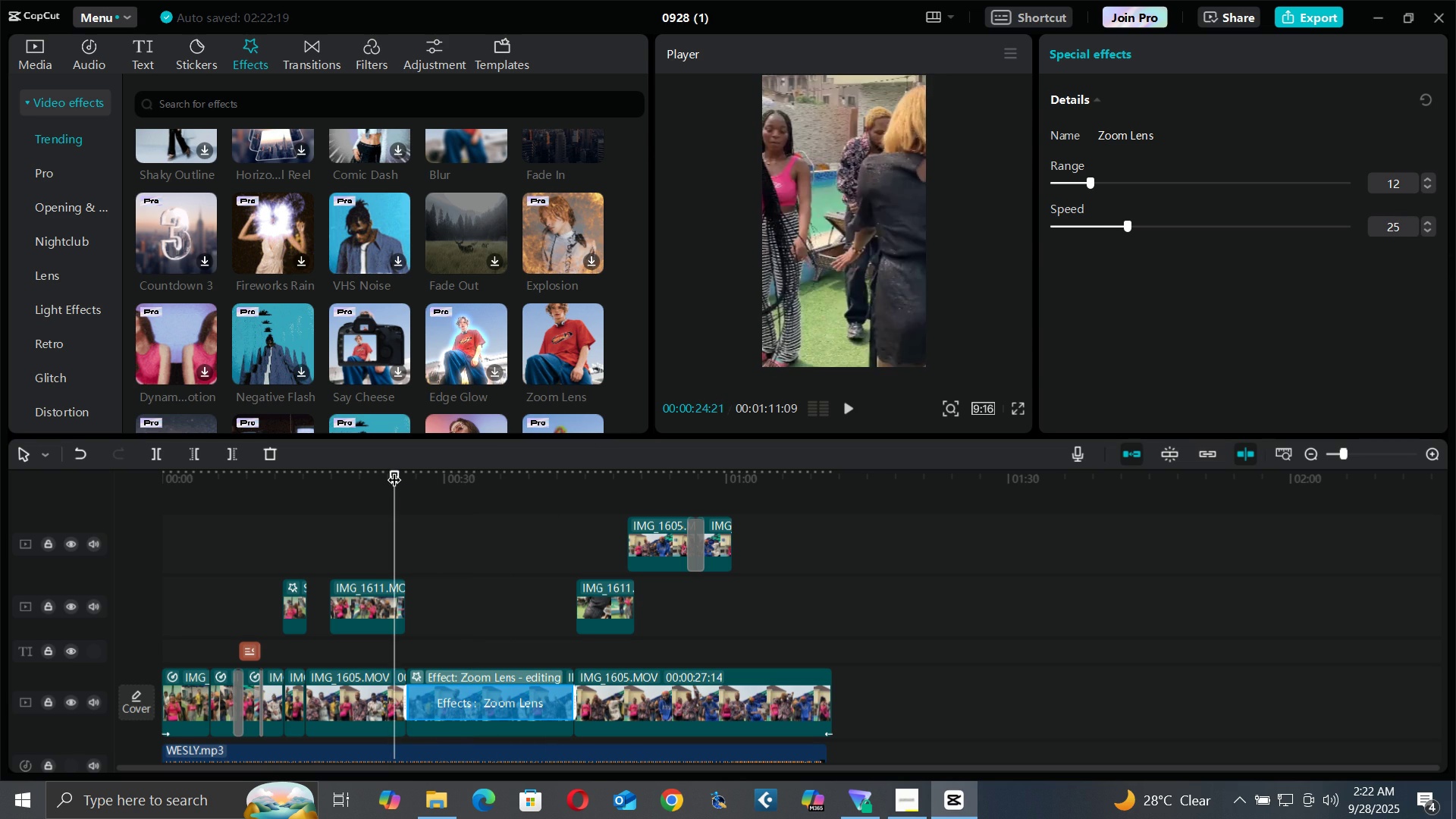 
key(Space)
 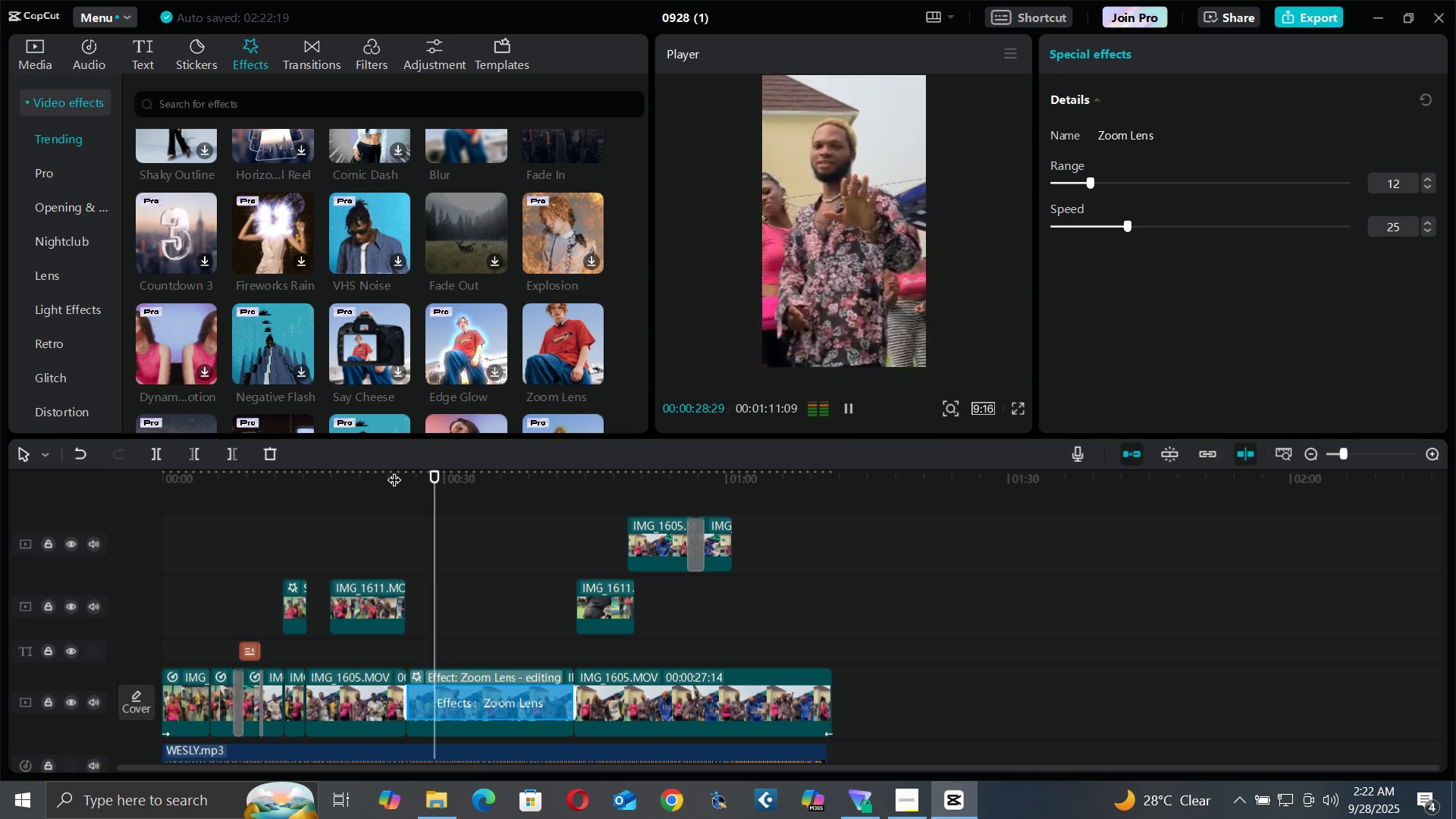 
wait(5.69)
 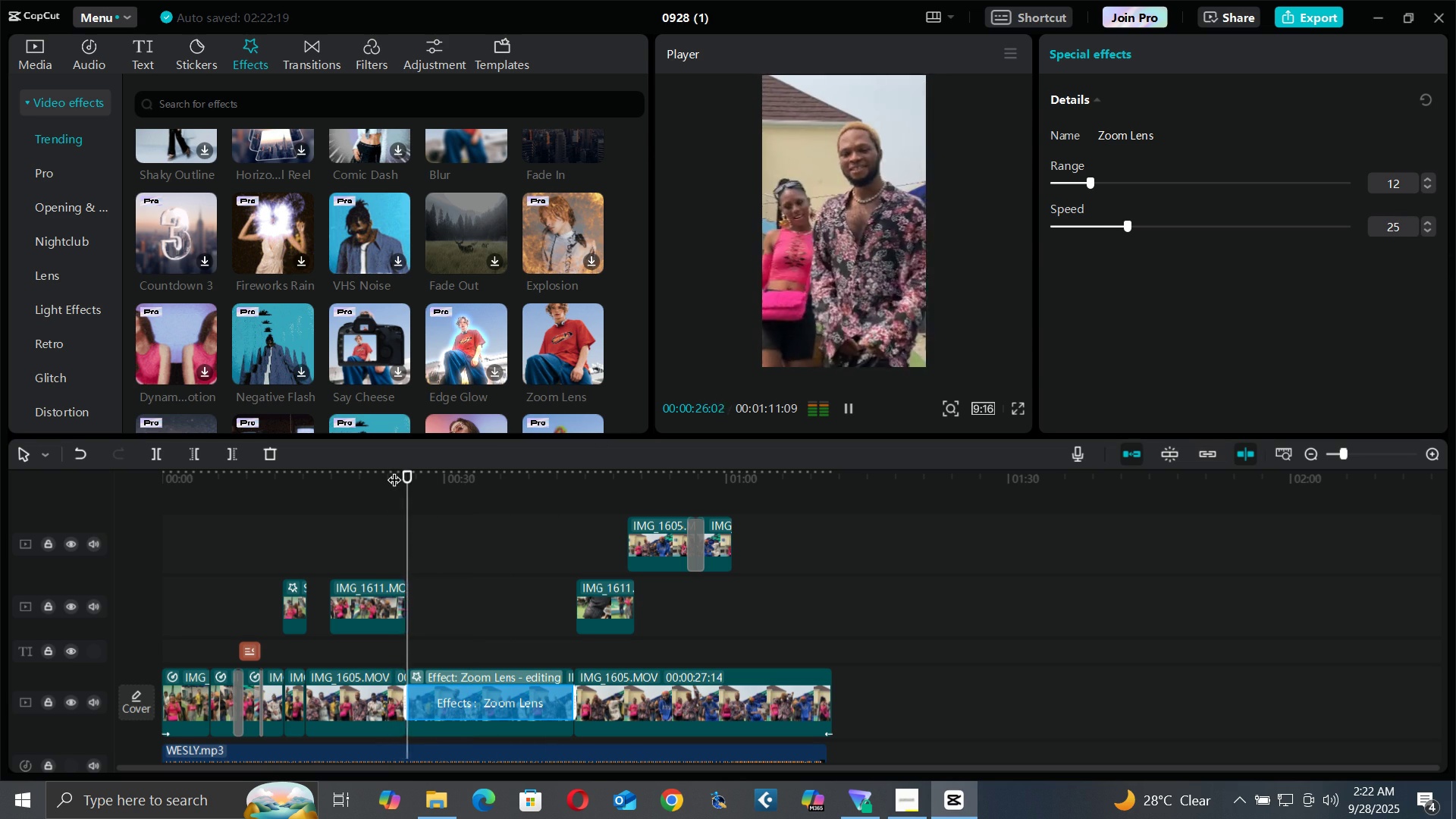 
key(Space)
 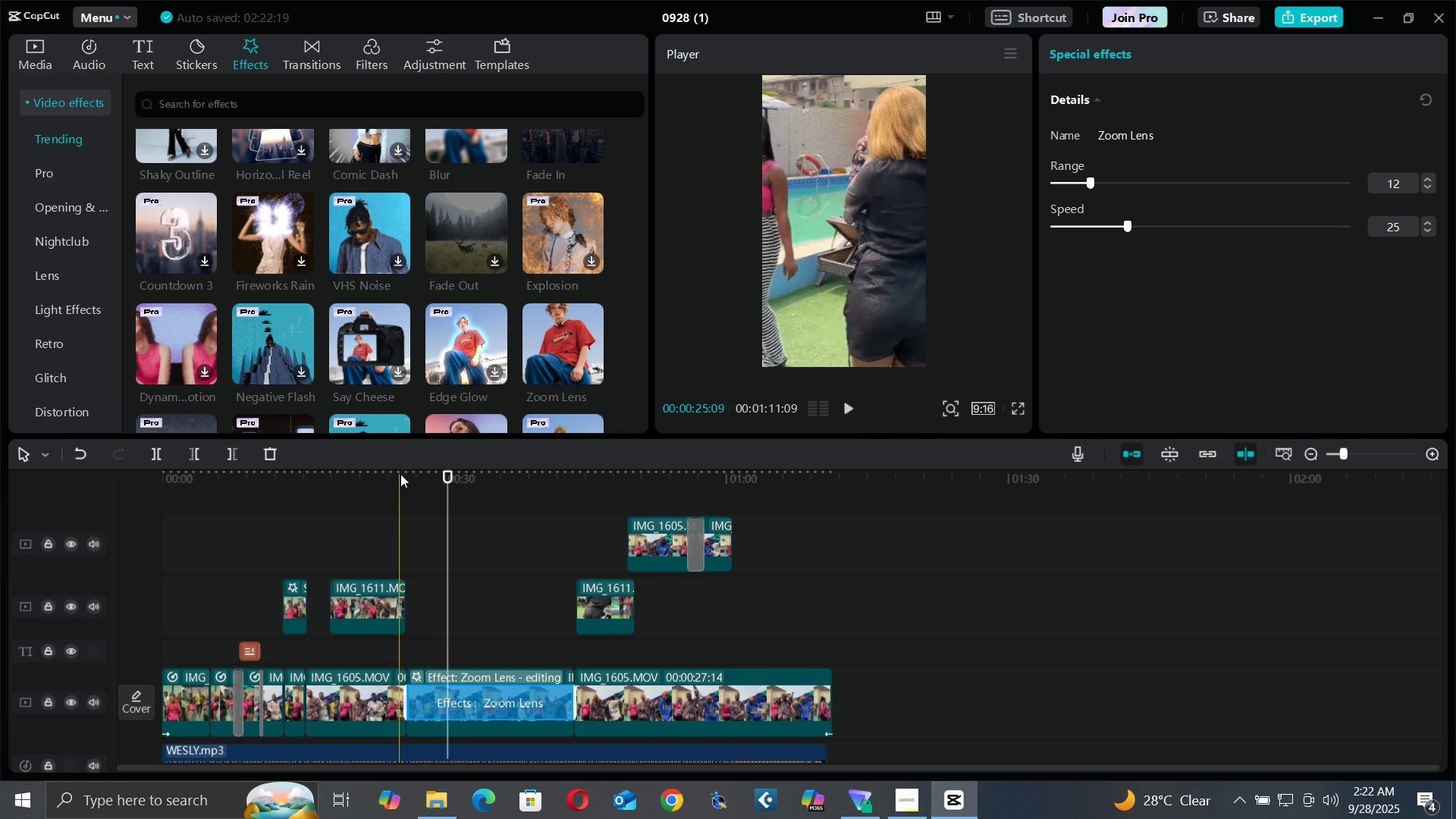 
left_click([400, 474])
 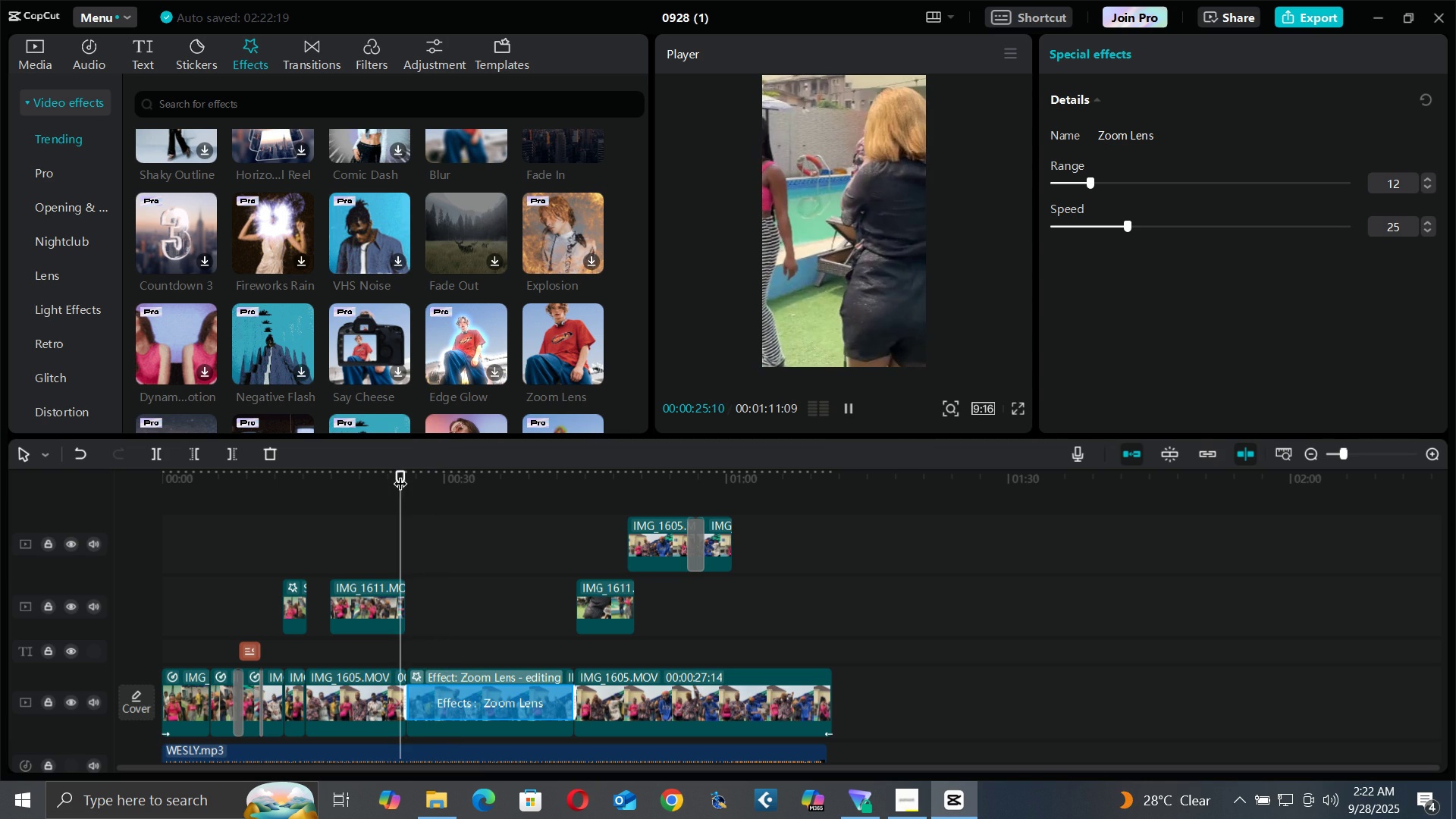 
key(Space)
 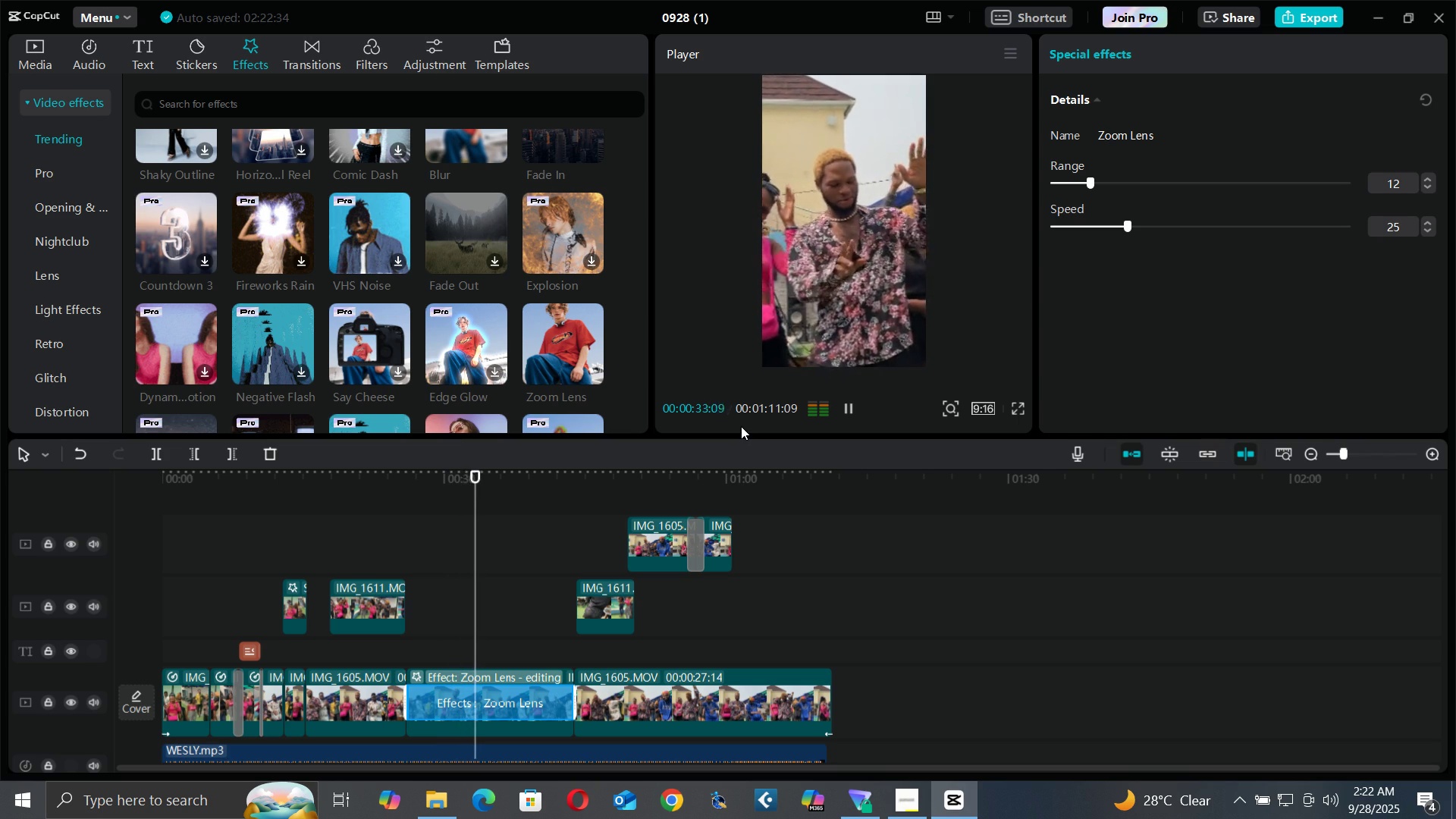 
wait(13.02)
 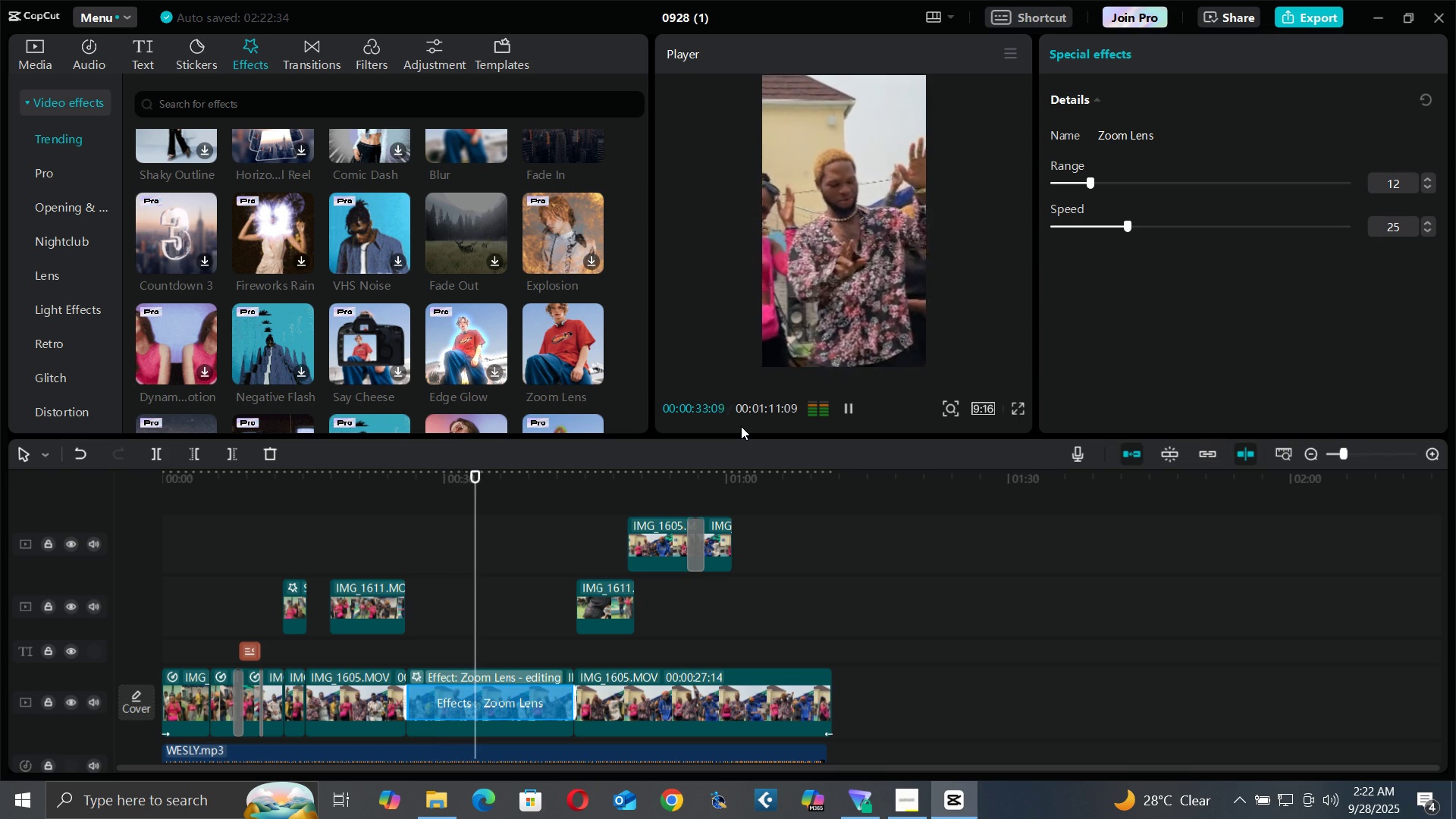 
left_click([465, 479])
 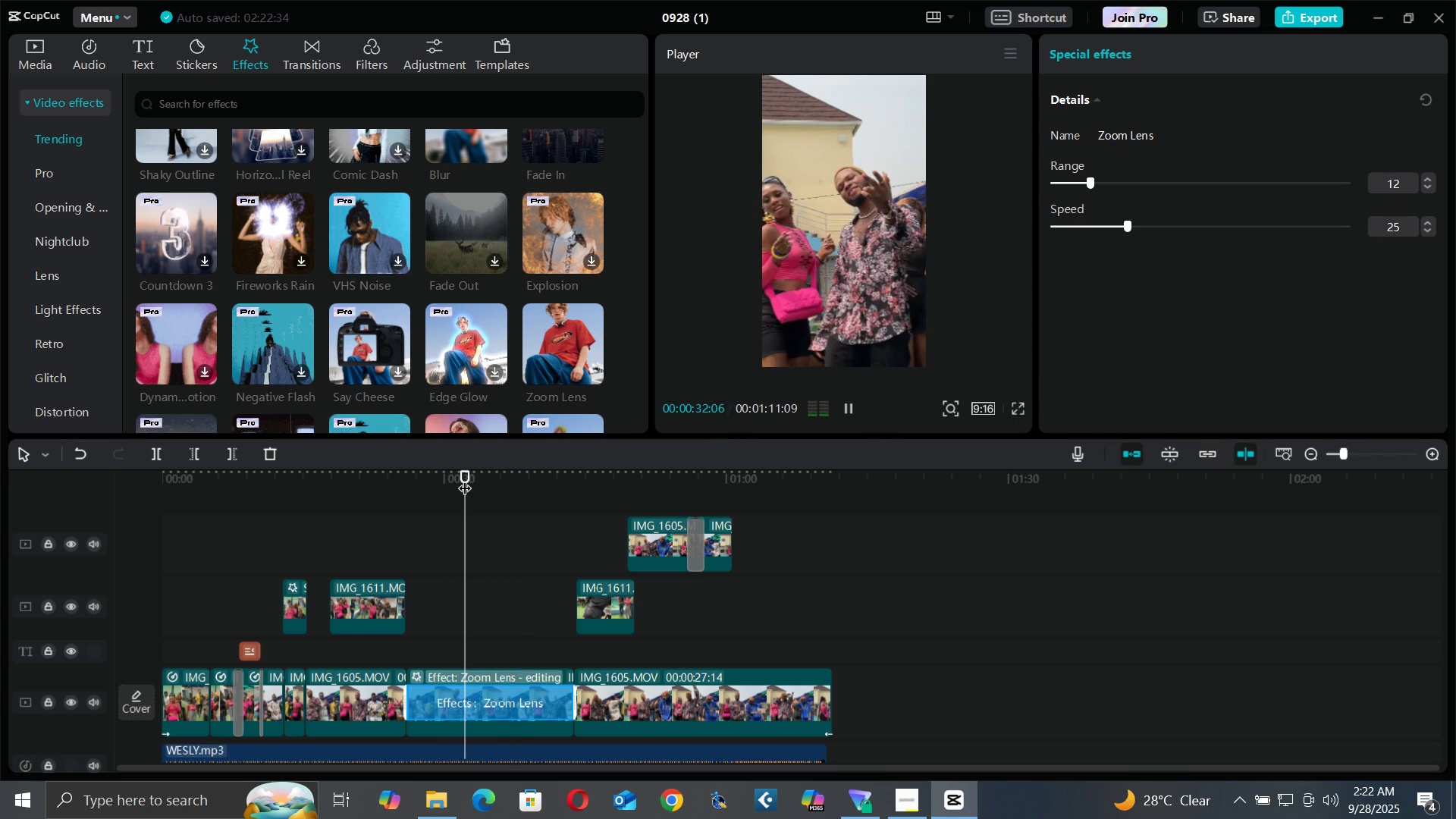 
key(Space)
 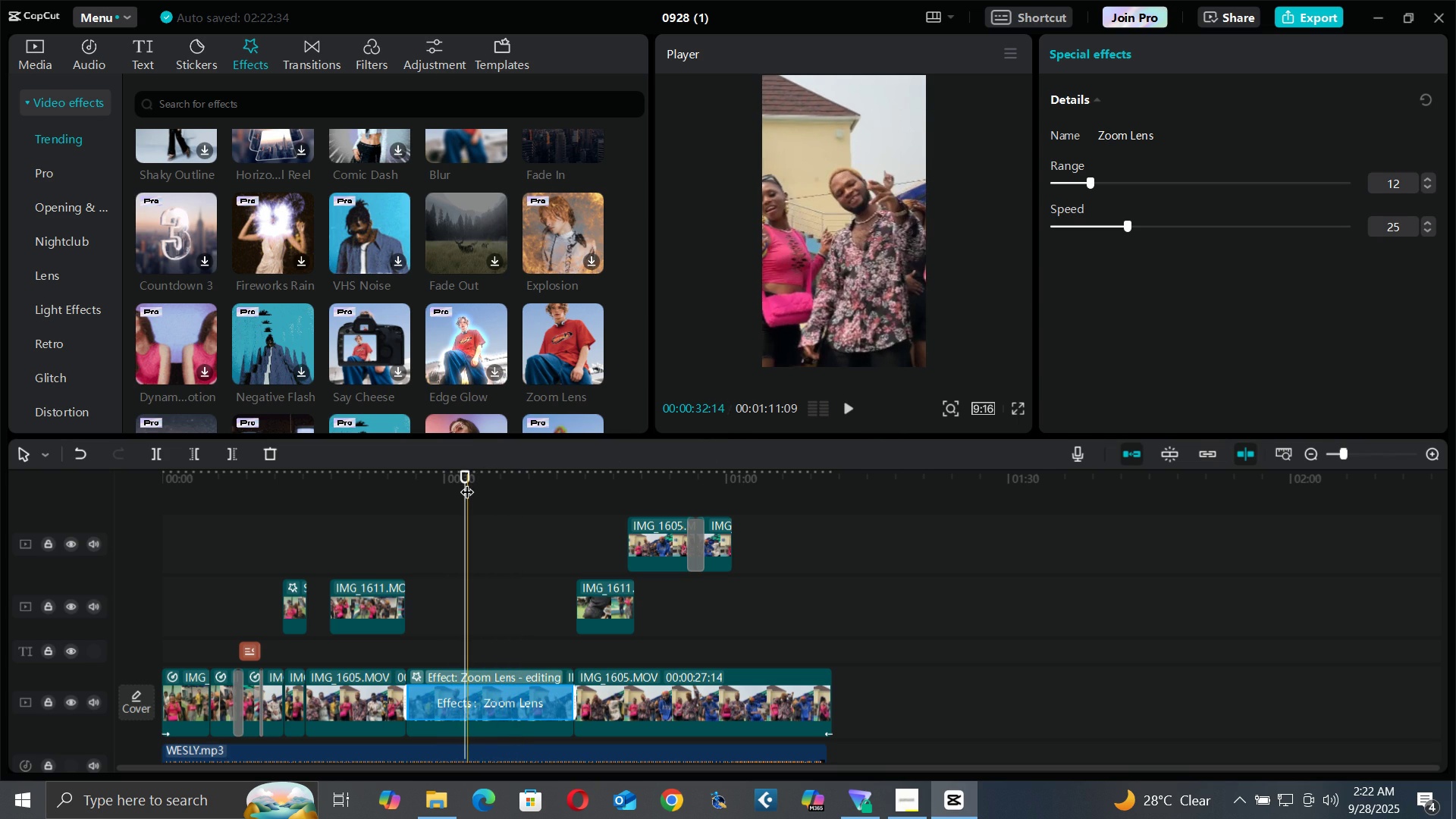 
key(Space)
 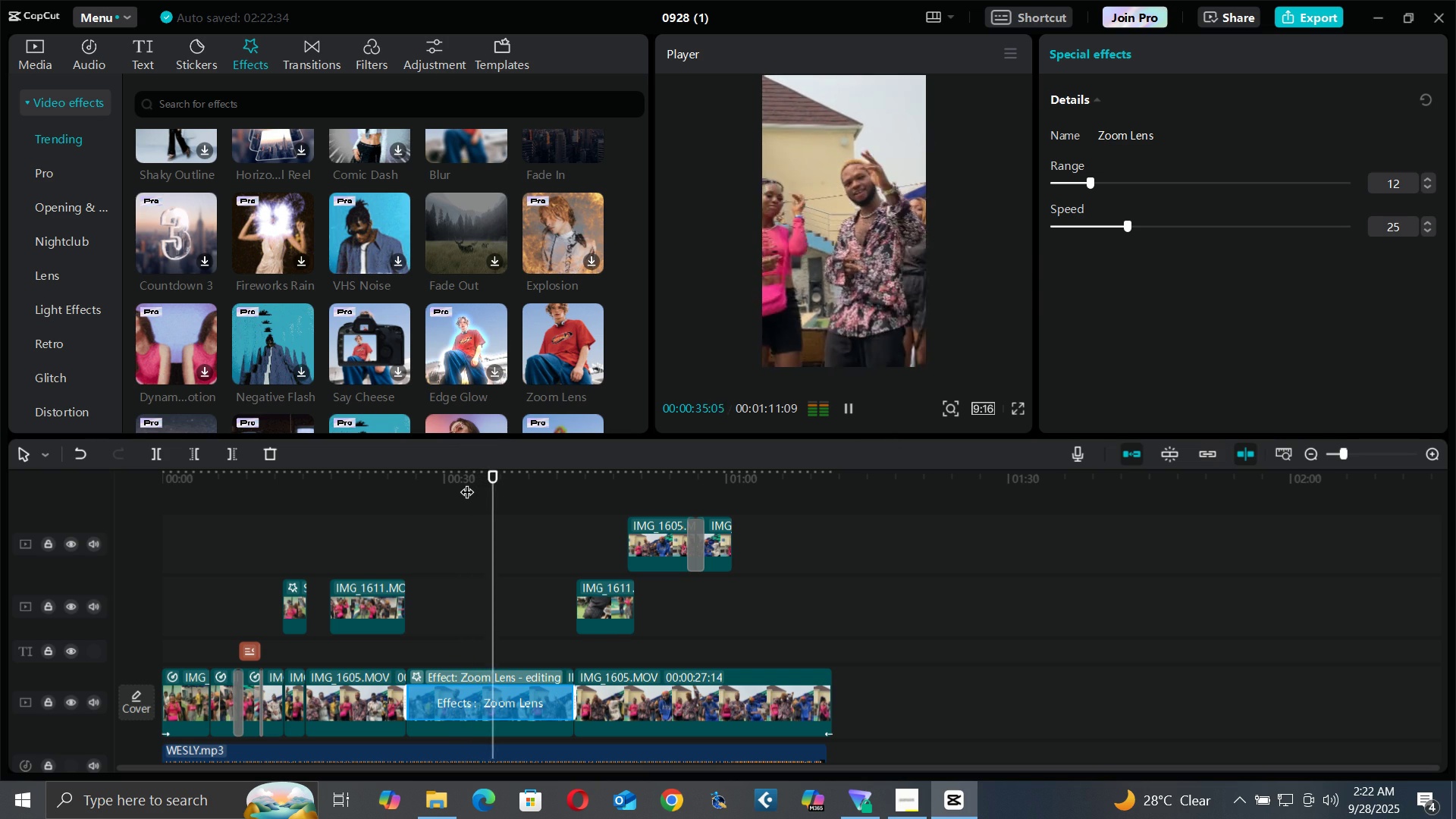 
key(Space)
 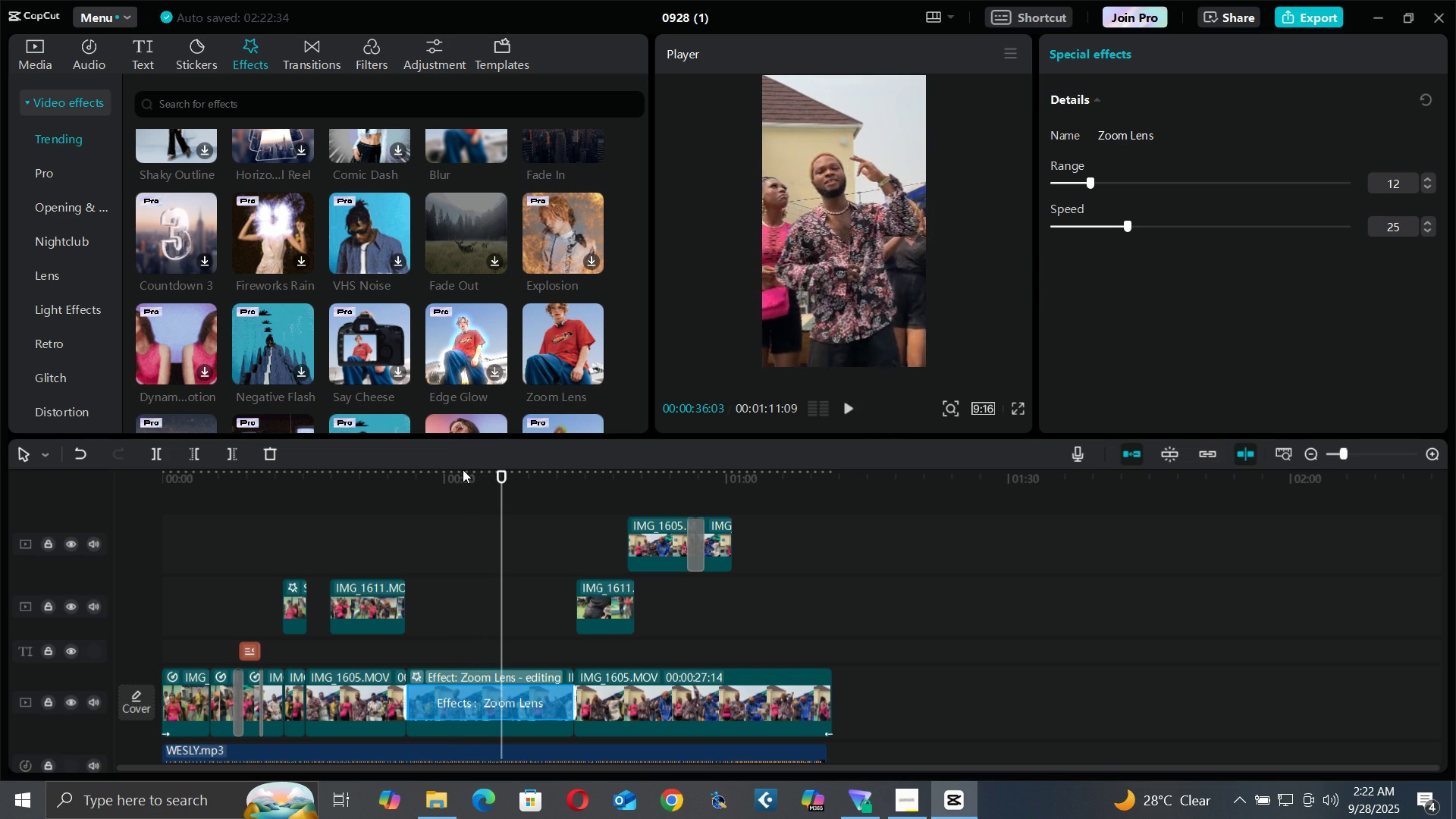 
left_click([463, 469])
 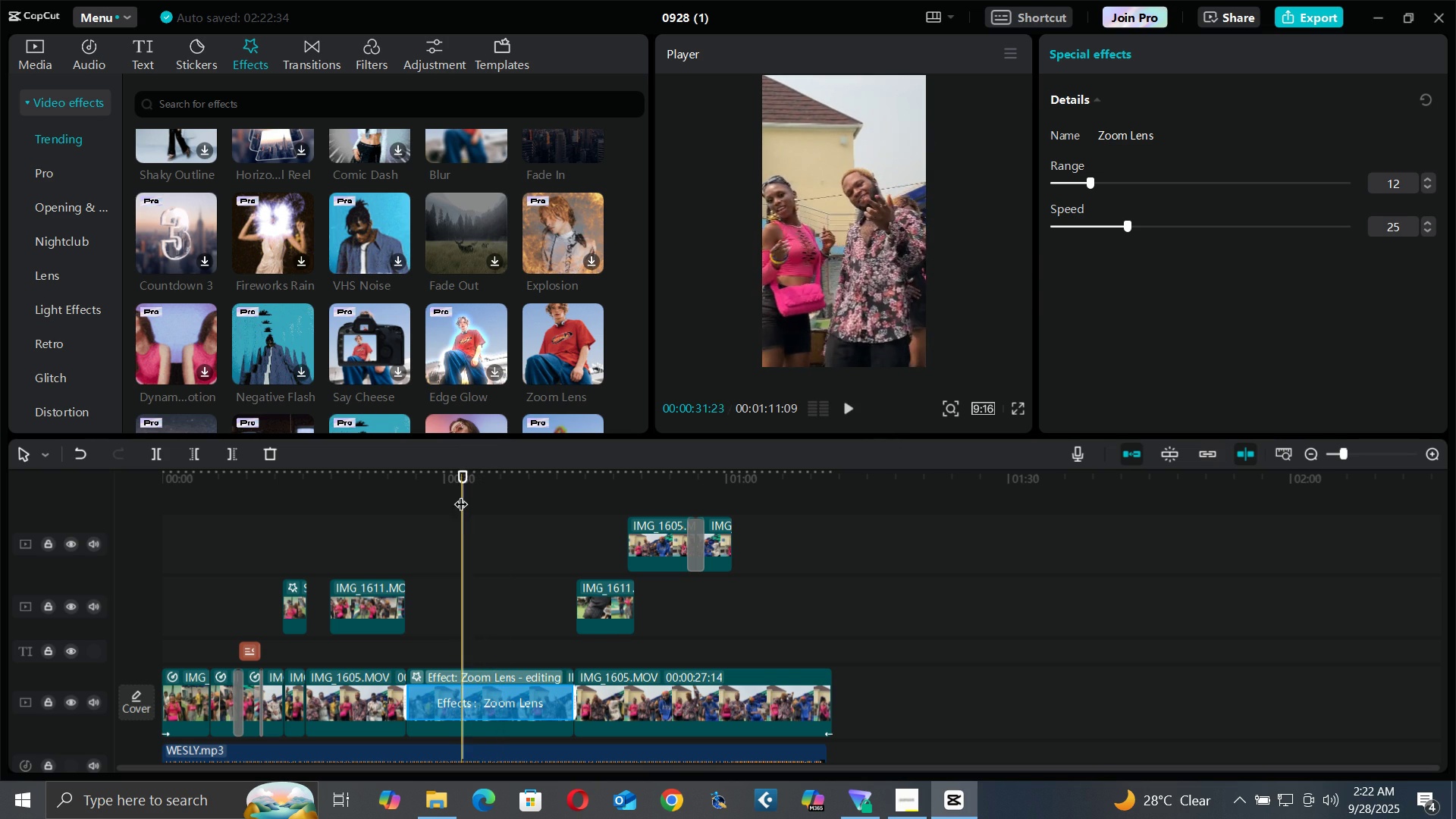 
key(Space)
 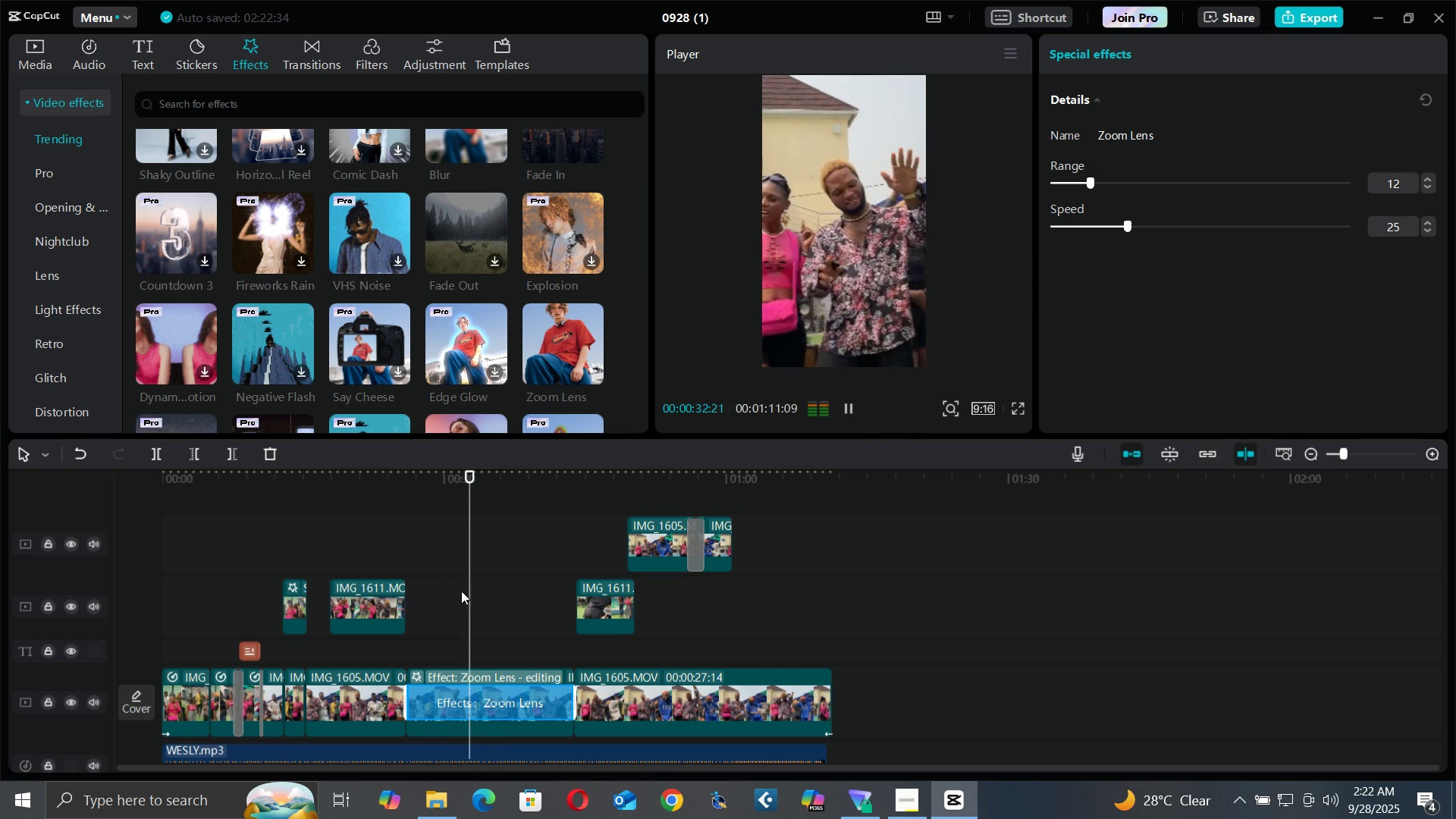 
key(Space)
 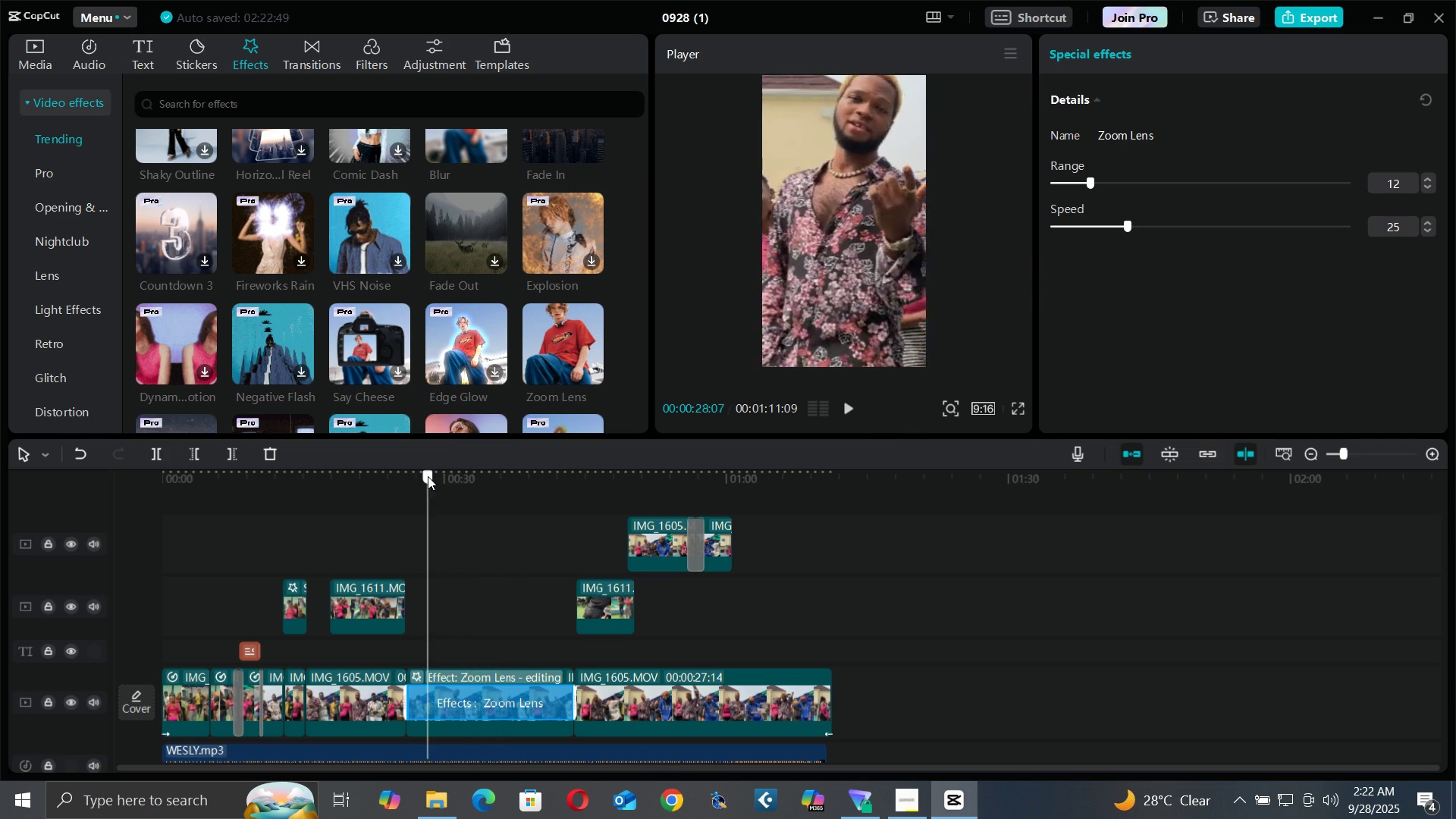 
left_click([428, 476])
 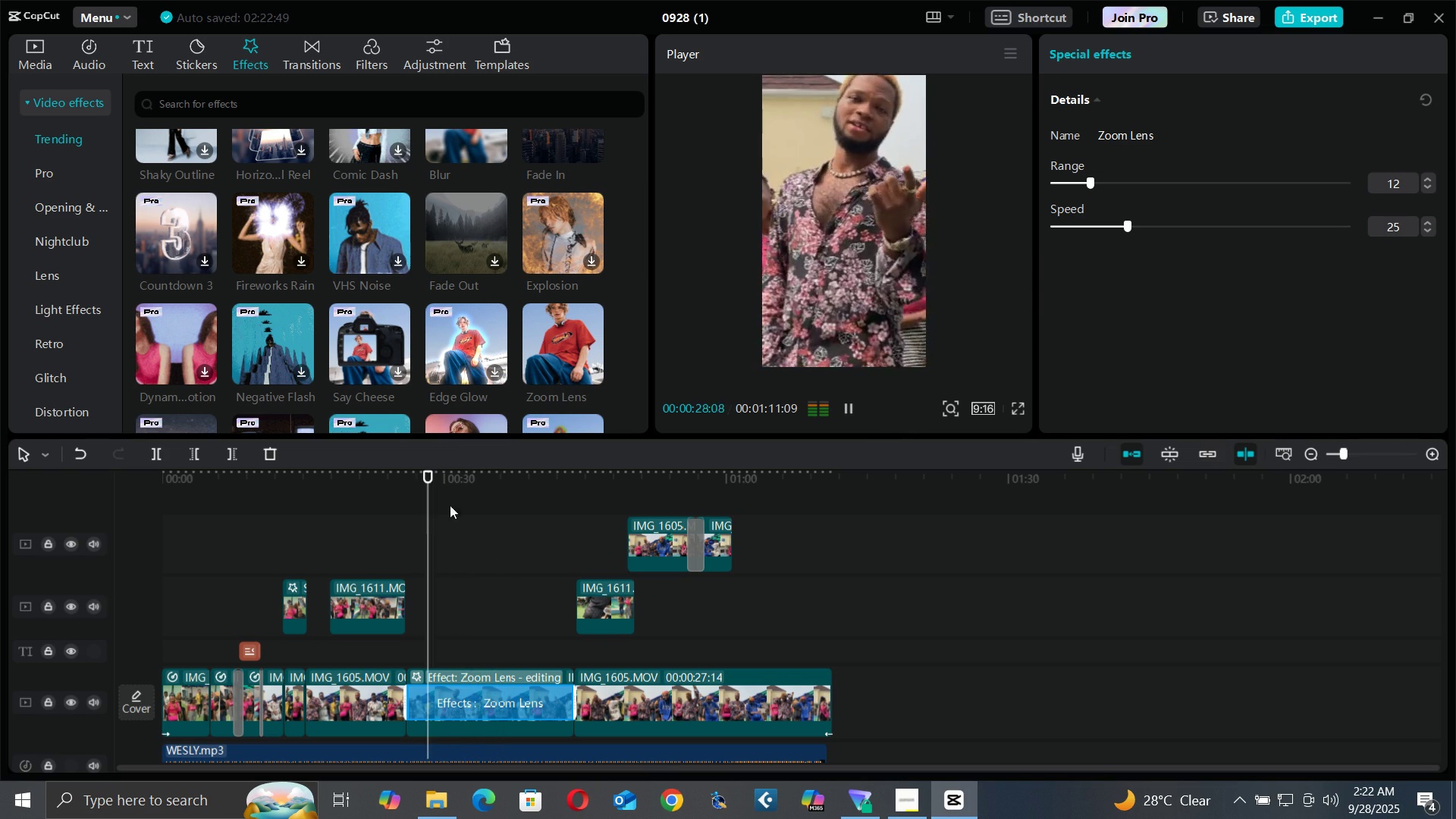 
key(Space)
 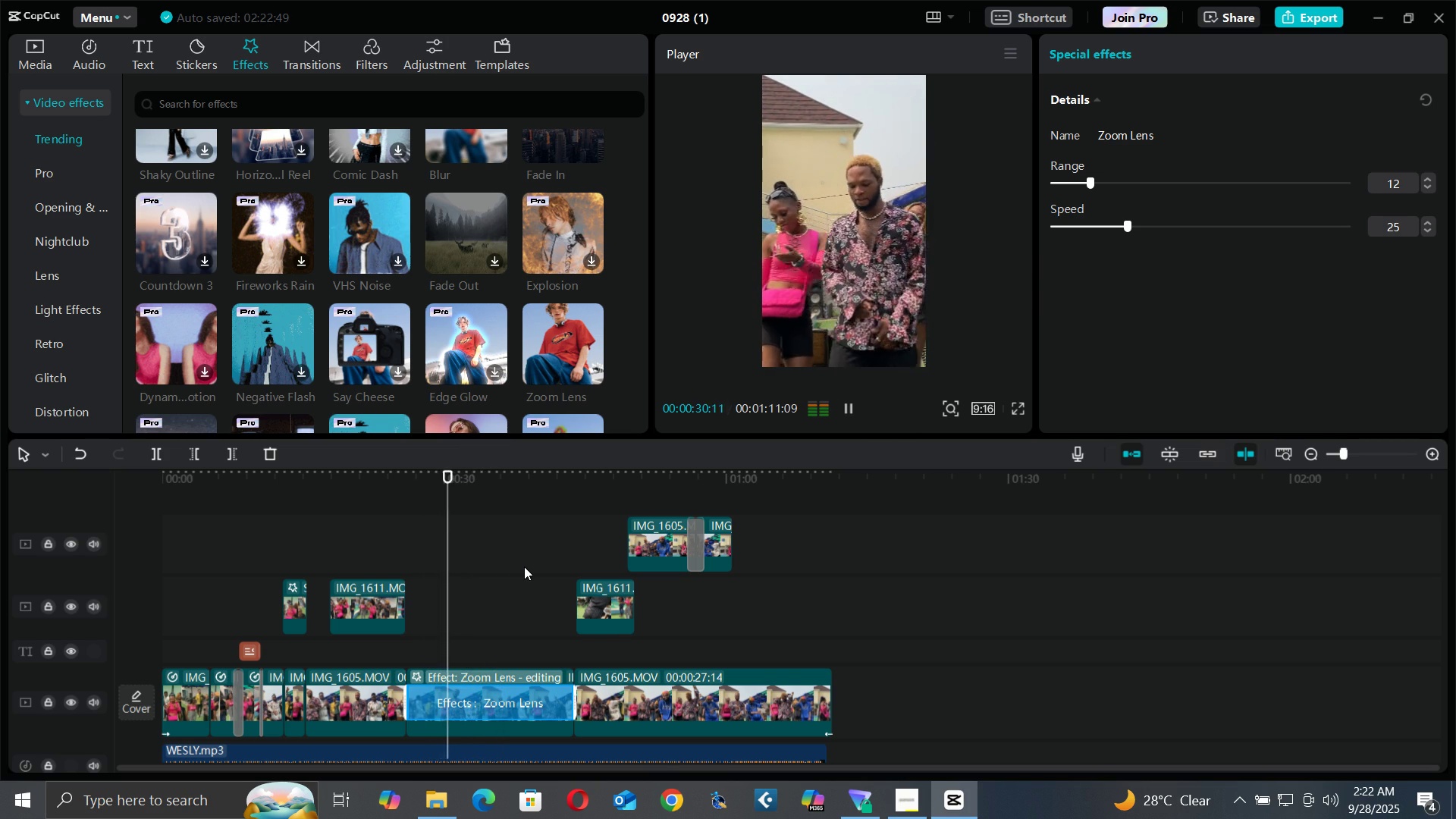 
key(Space)
 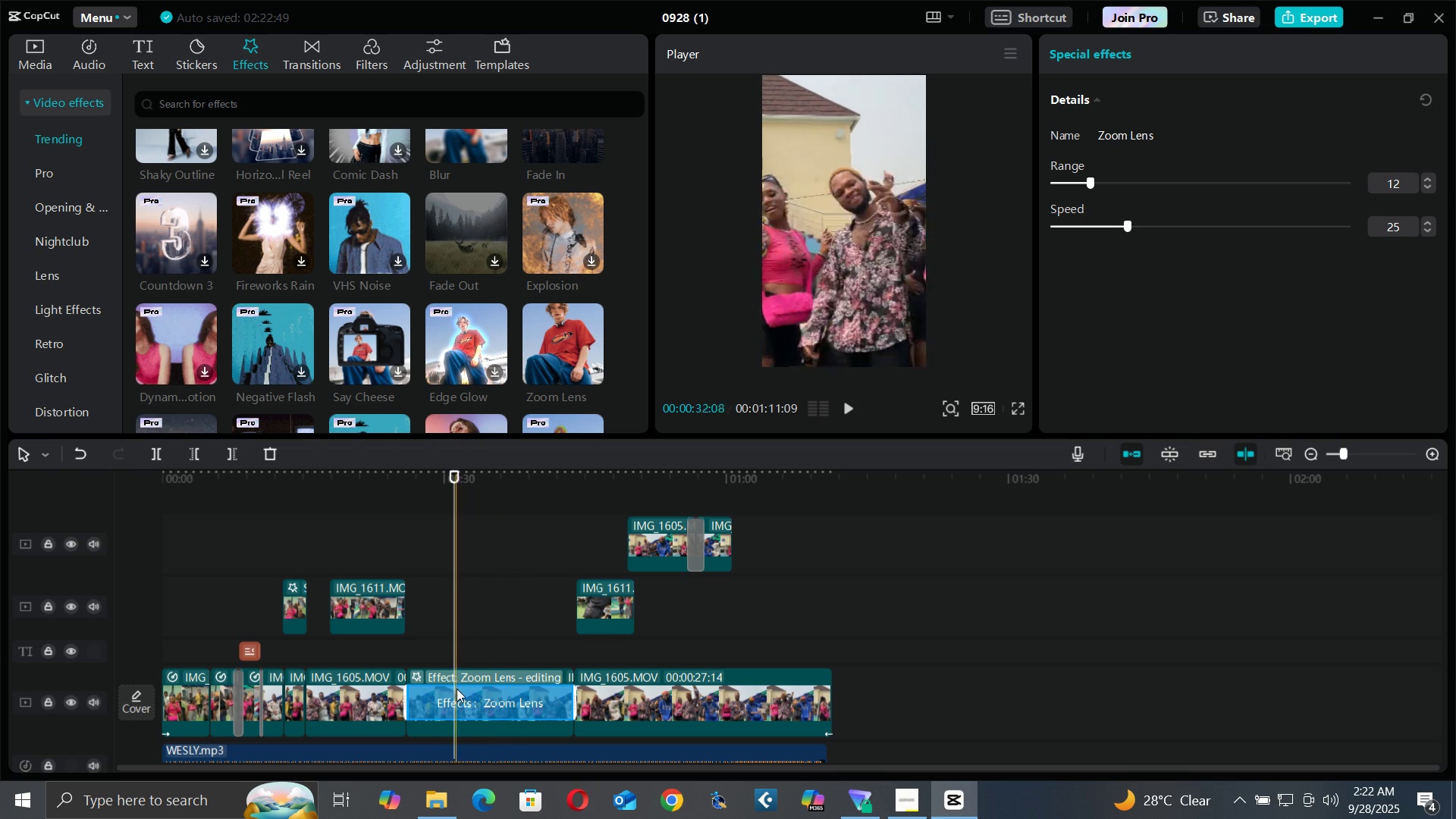 
left_click([459, 673])
 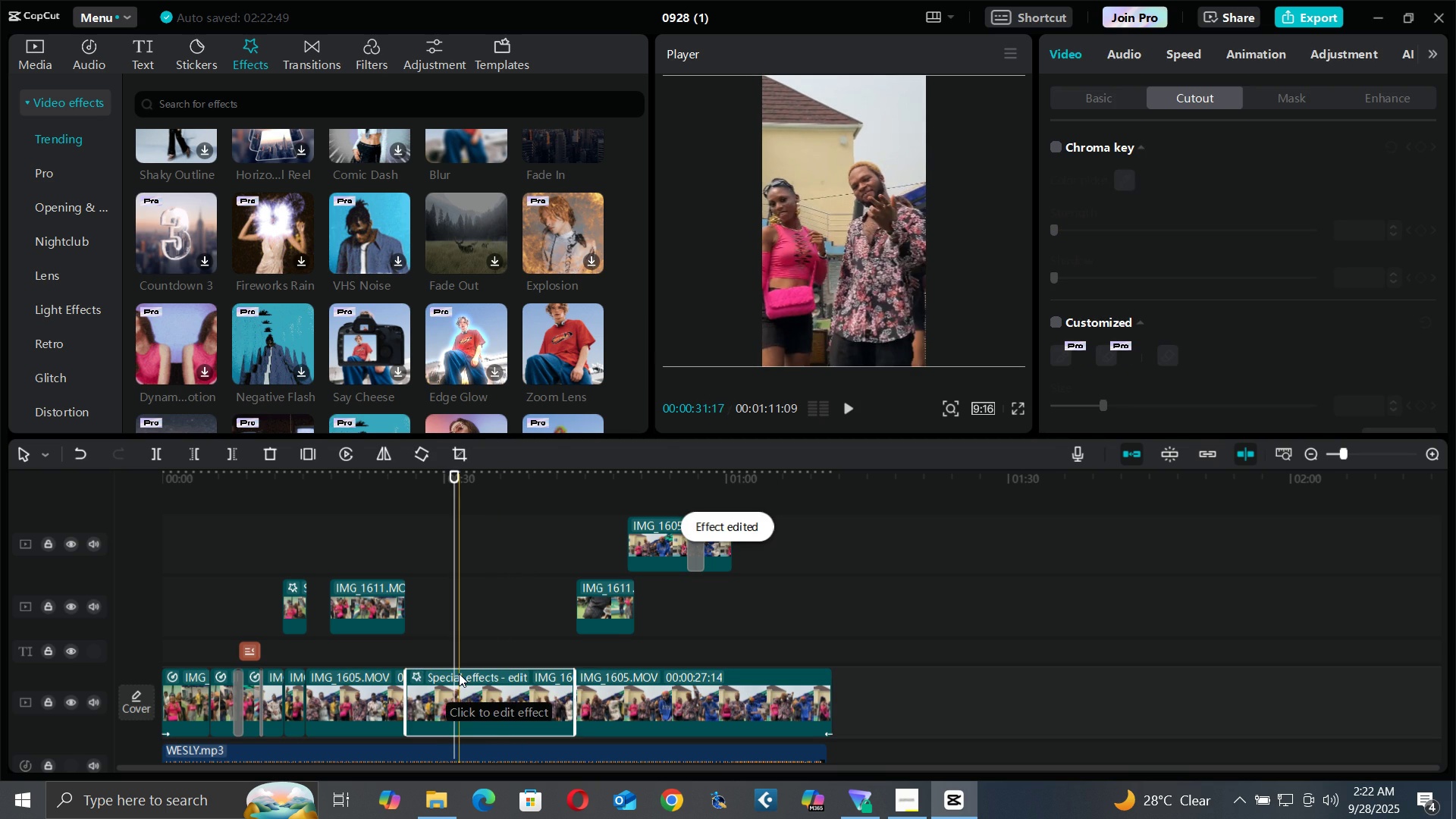 
key(C)
 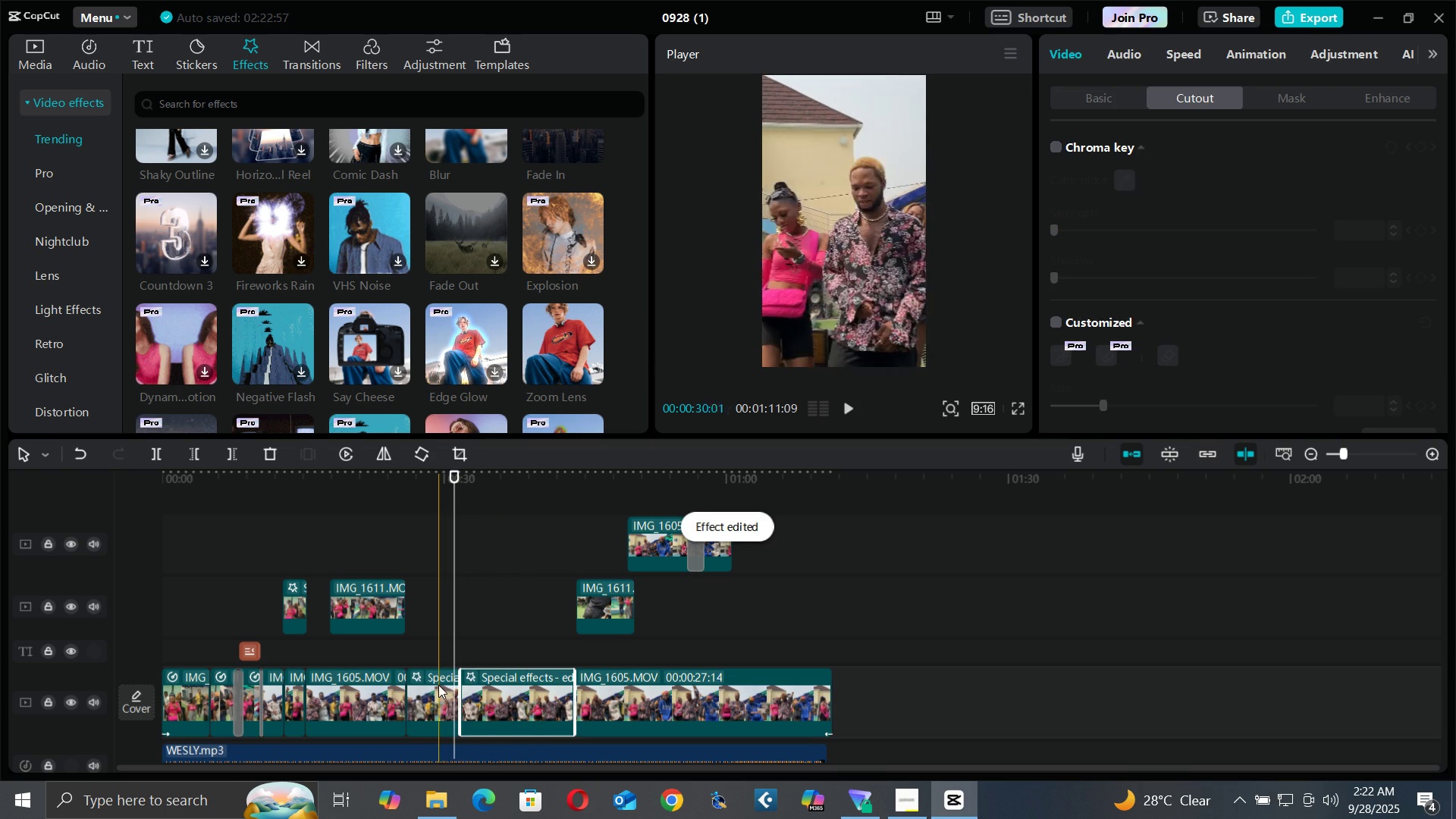 
left_click([438, 685])
 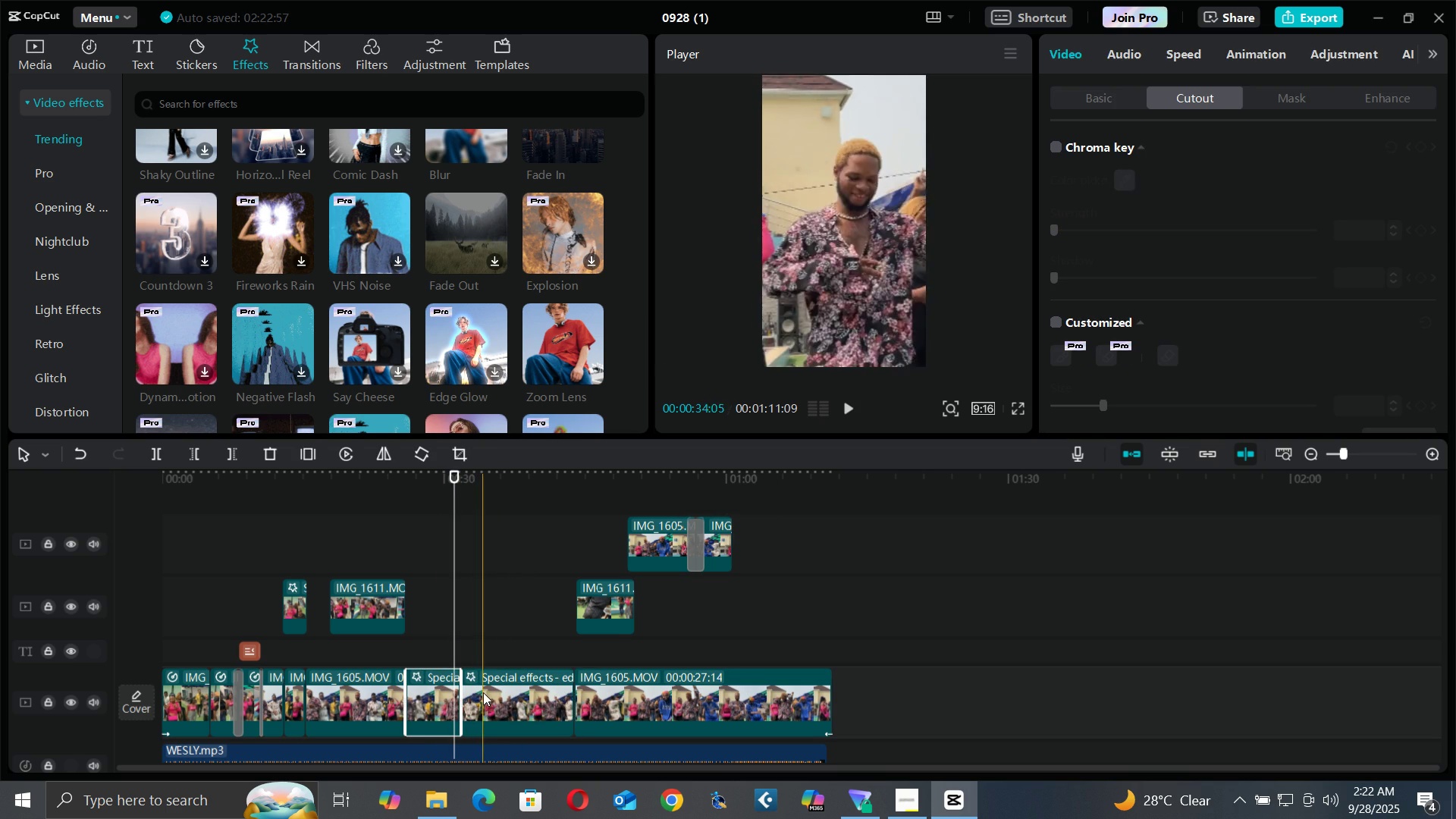 
left_click([483, 692])
 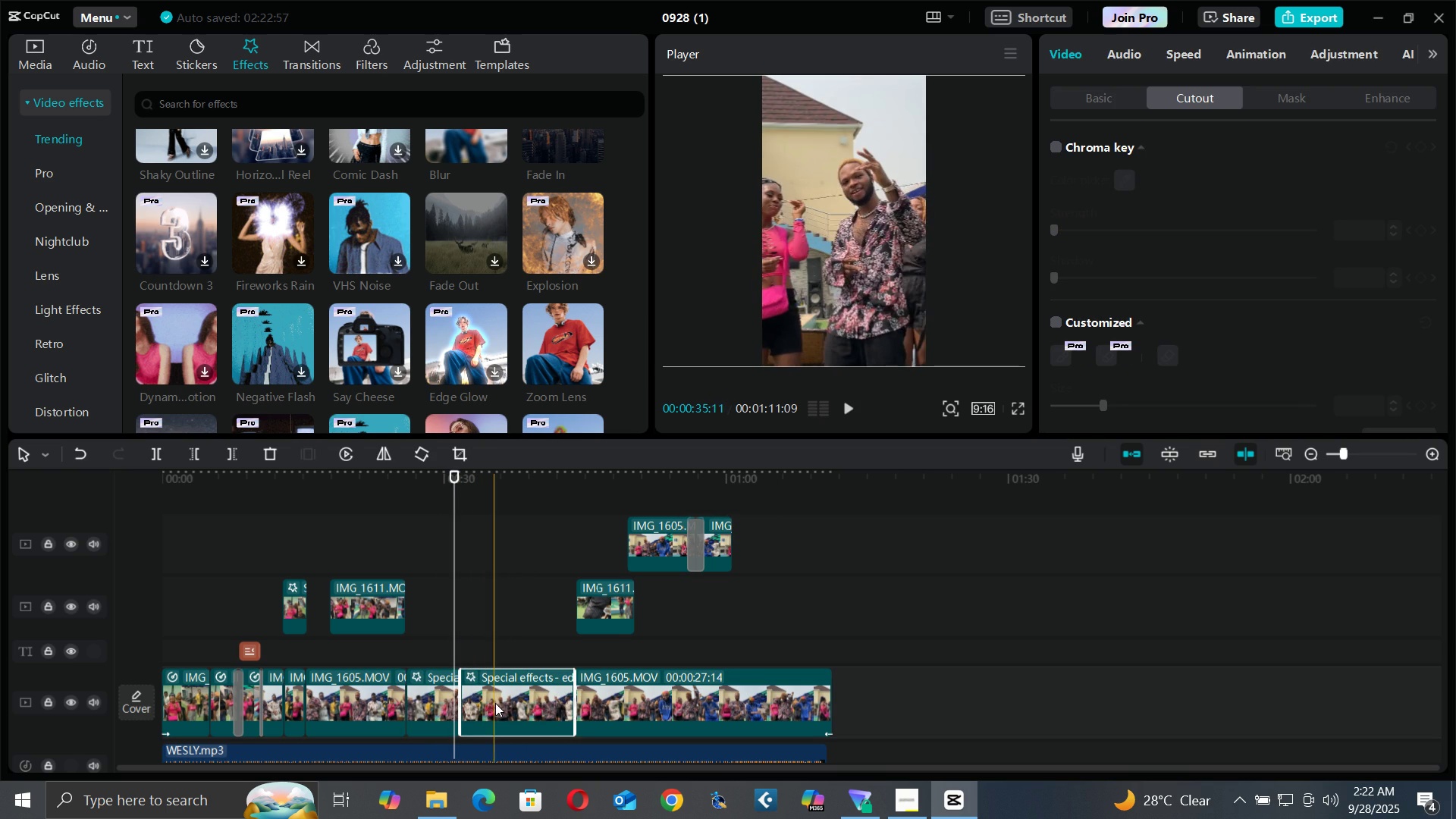 
left_click([495, 703])
 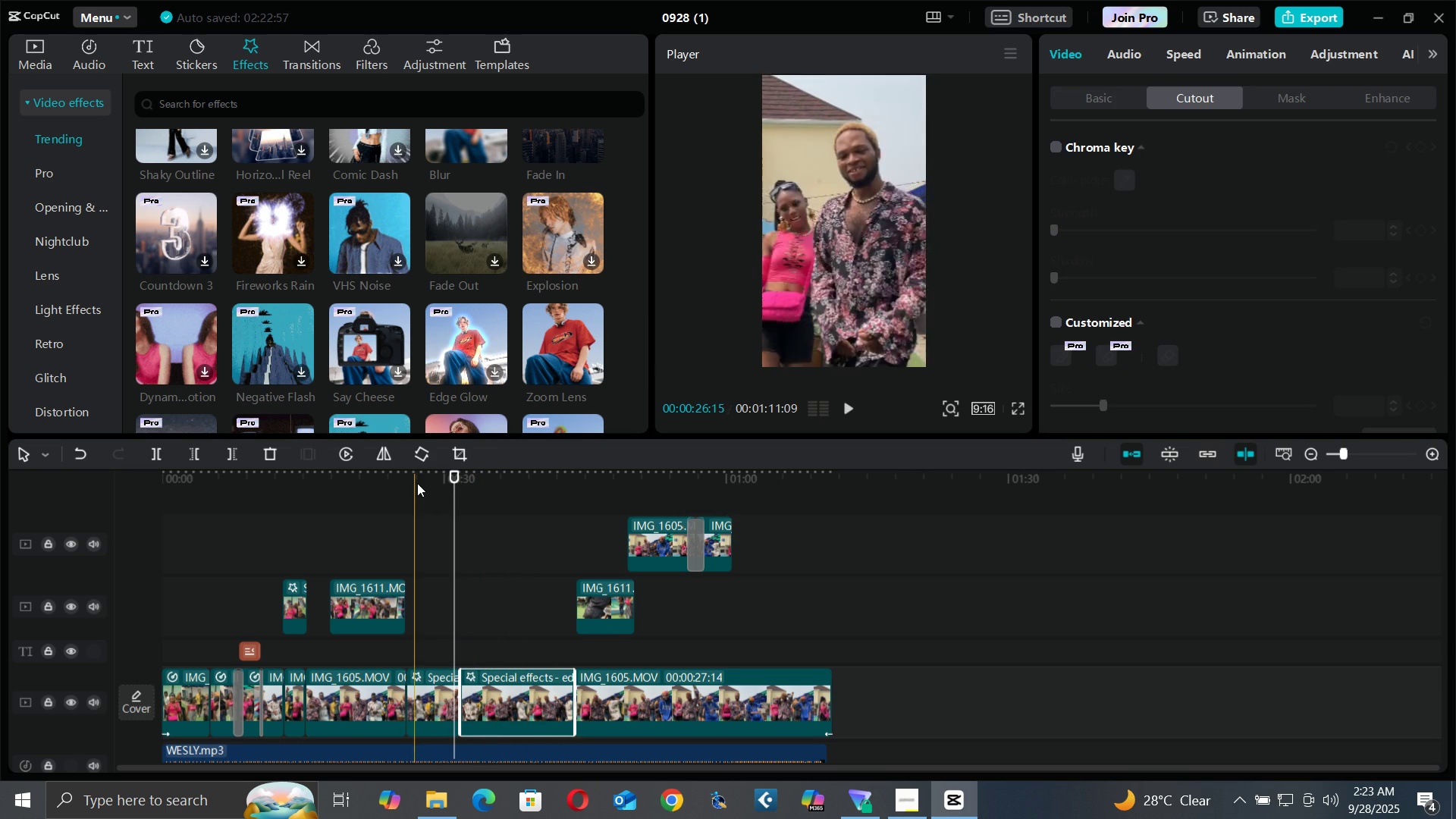 
key(Space)
 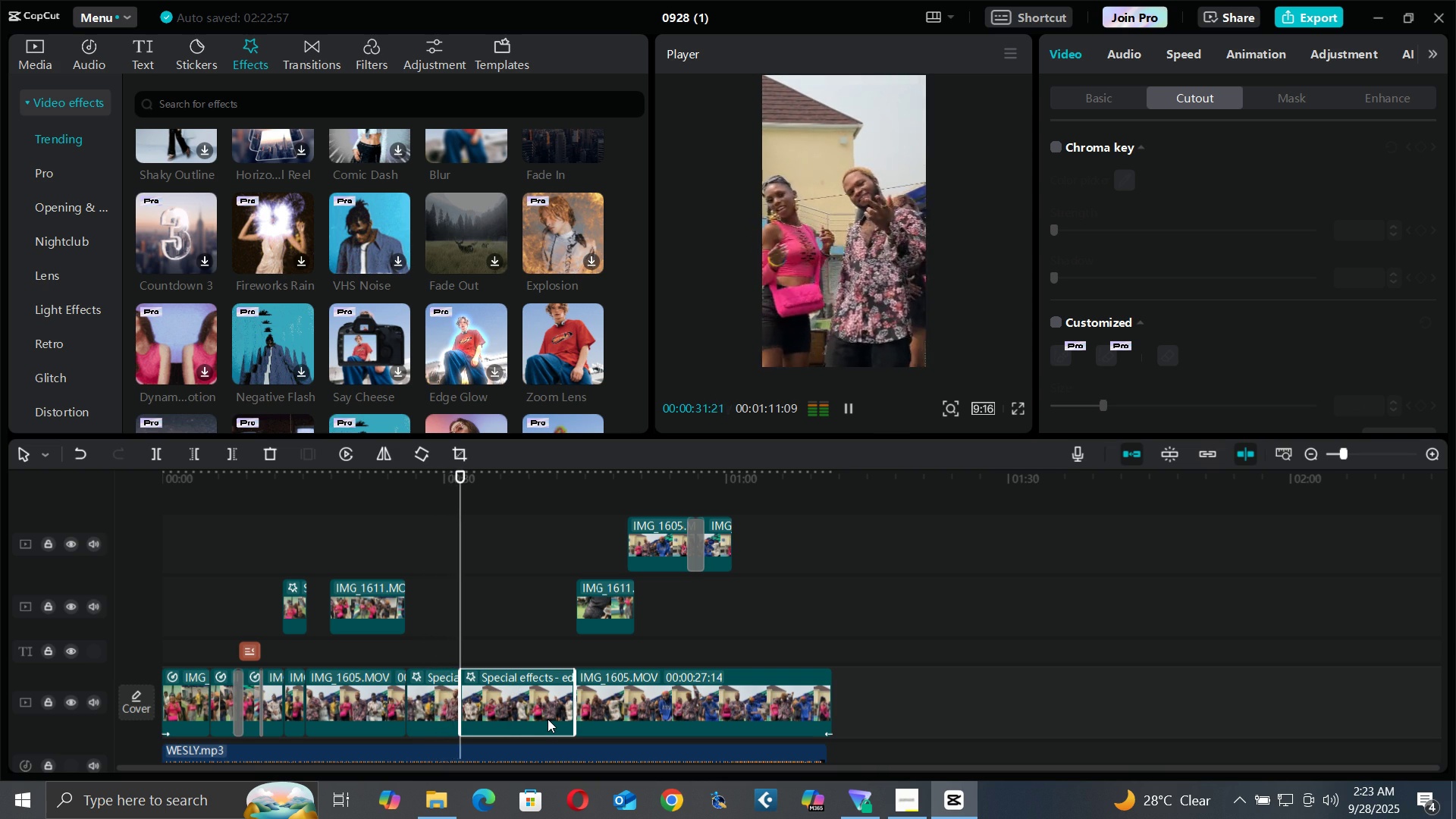 
wait(5.89)
 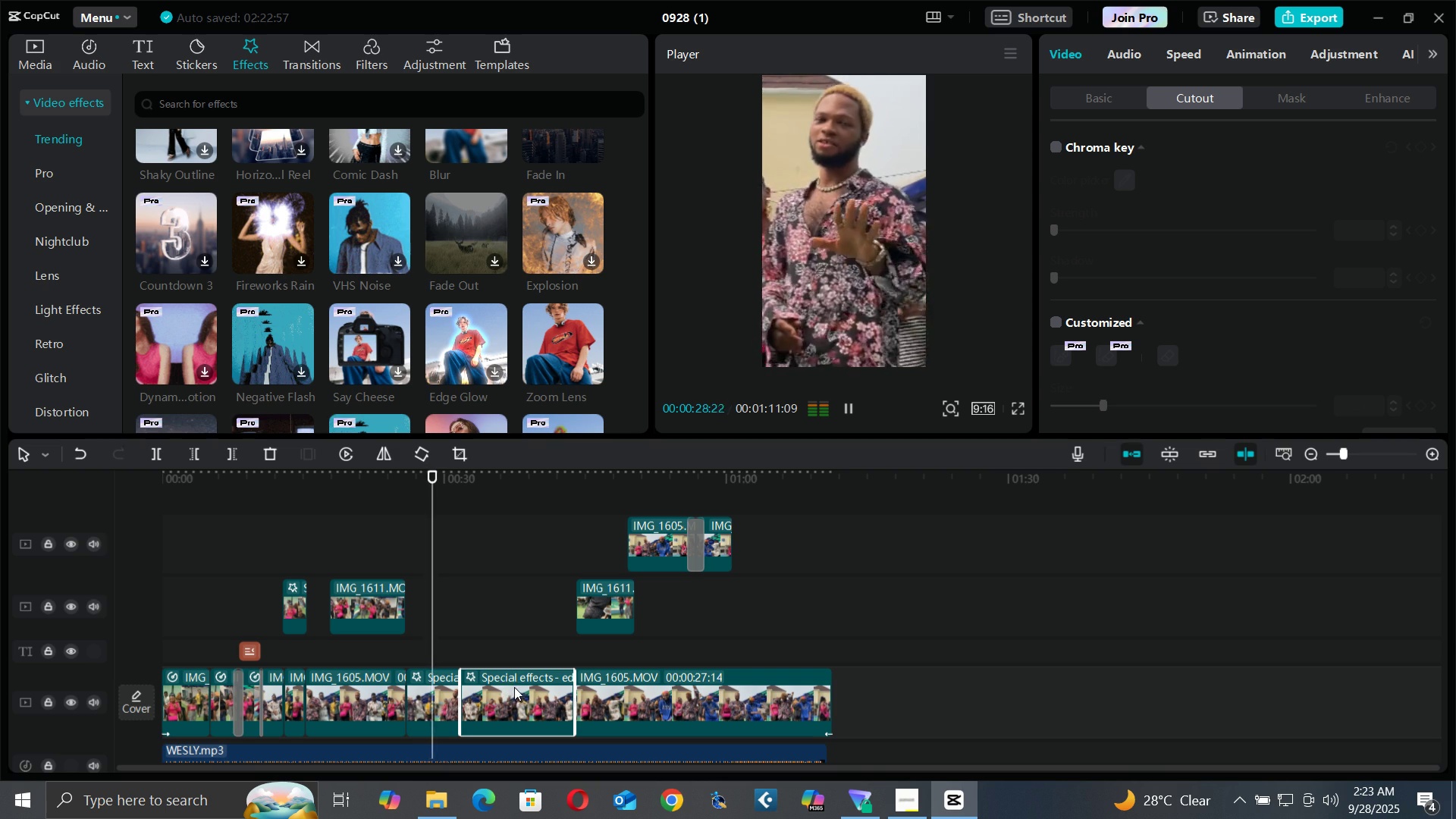 
left_click([541, 718])
 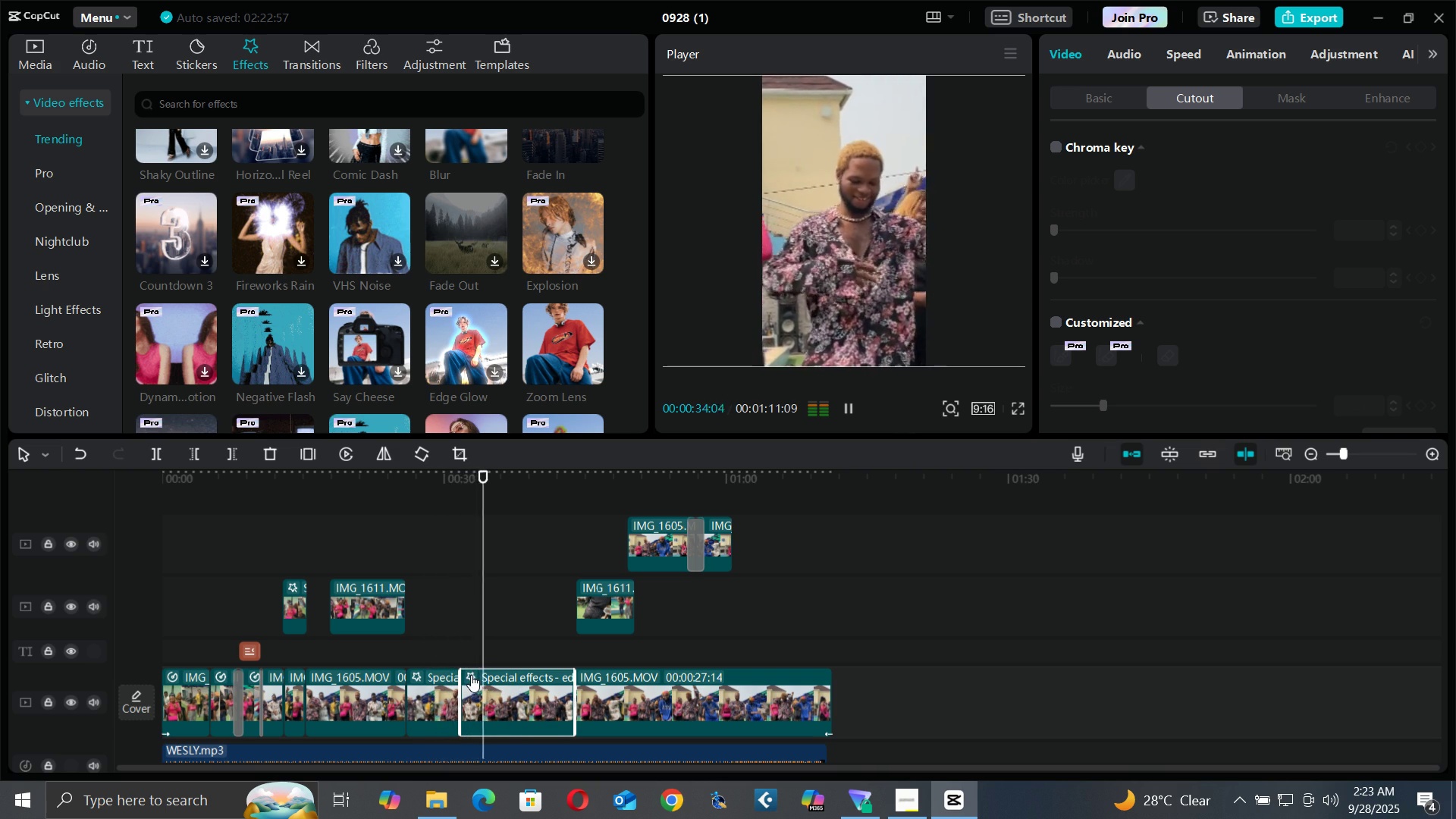 
left_click([471, 675])
 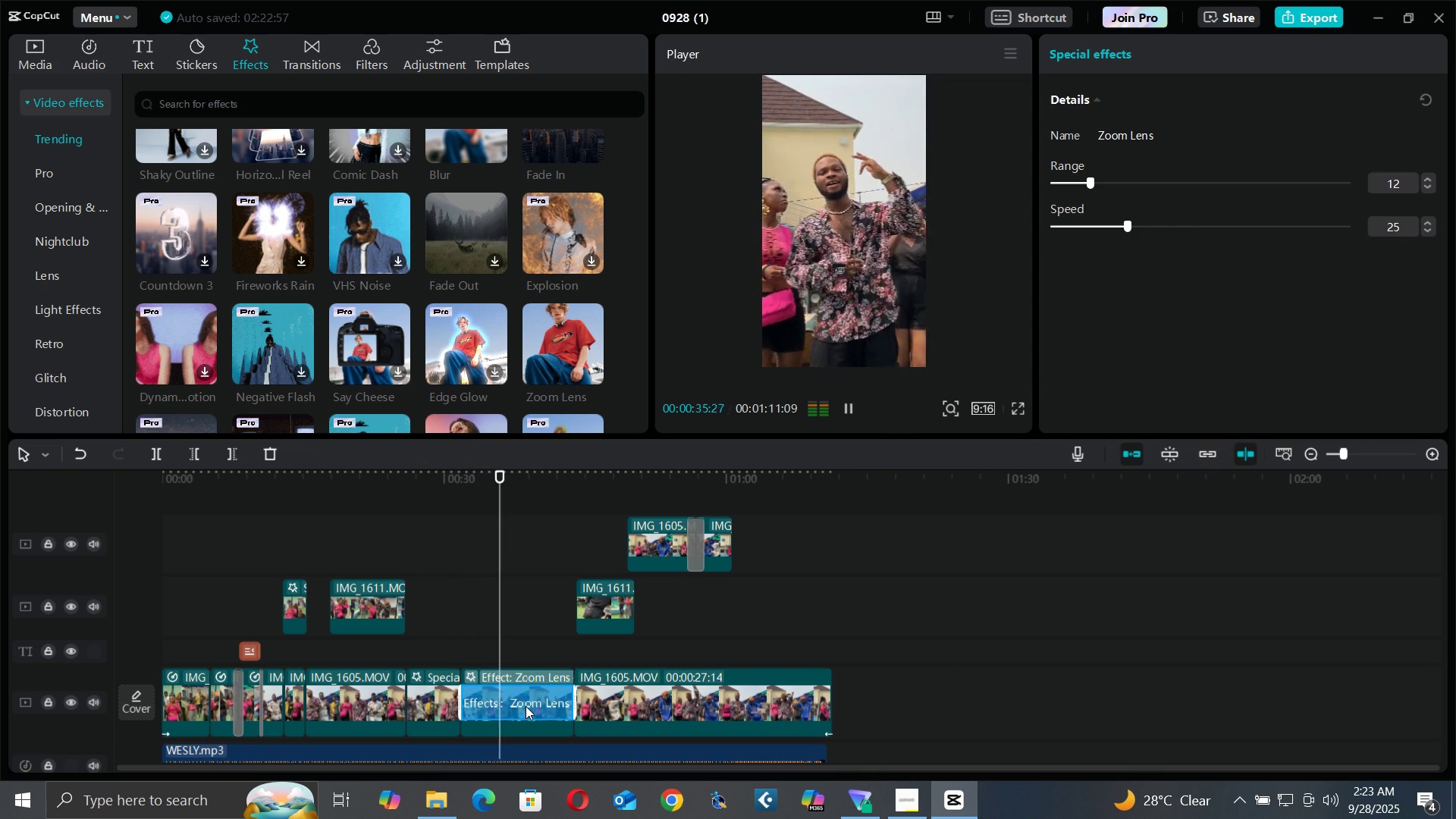 
key(Delete)
 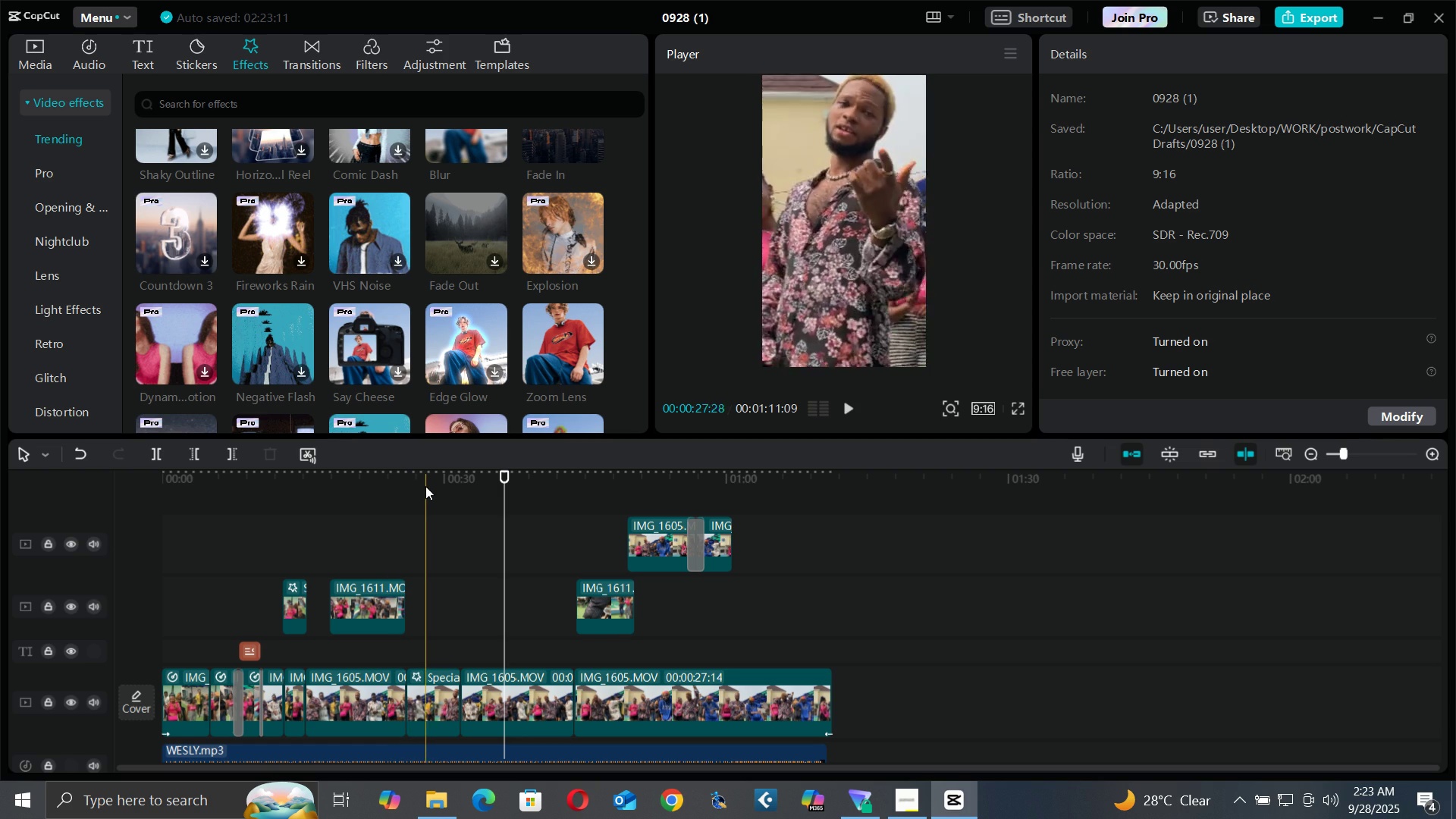 
left_click([428, 473])
 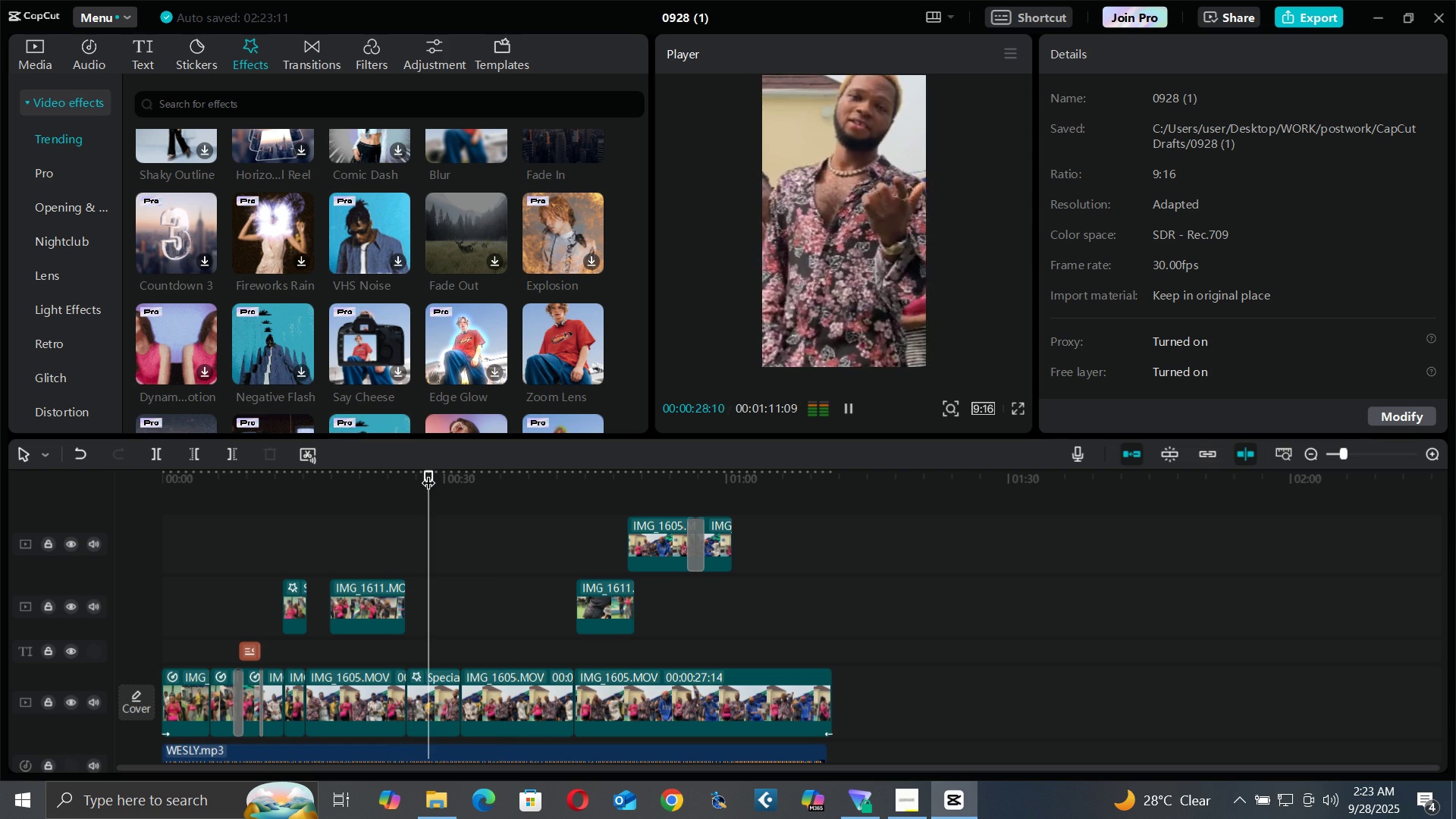 
key(Space)
 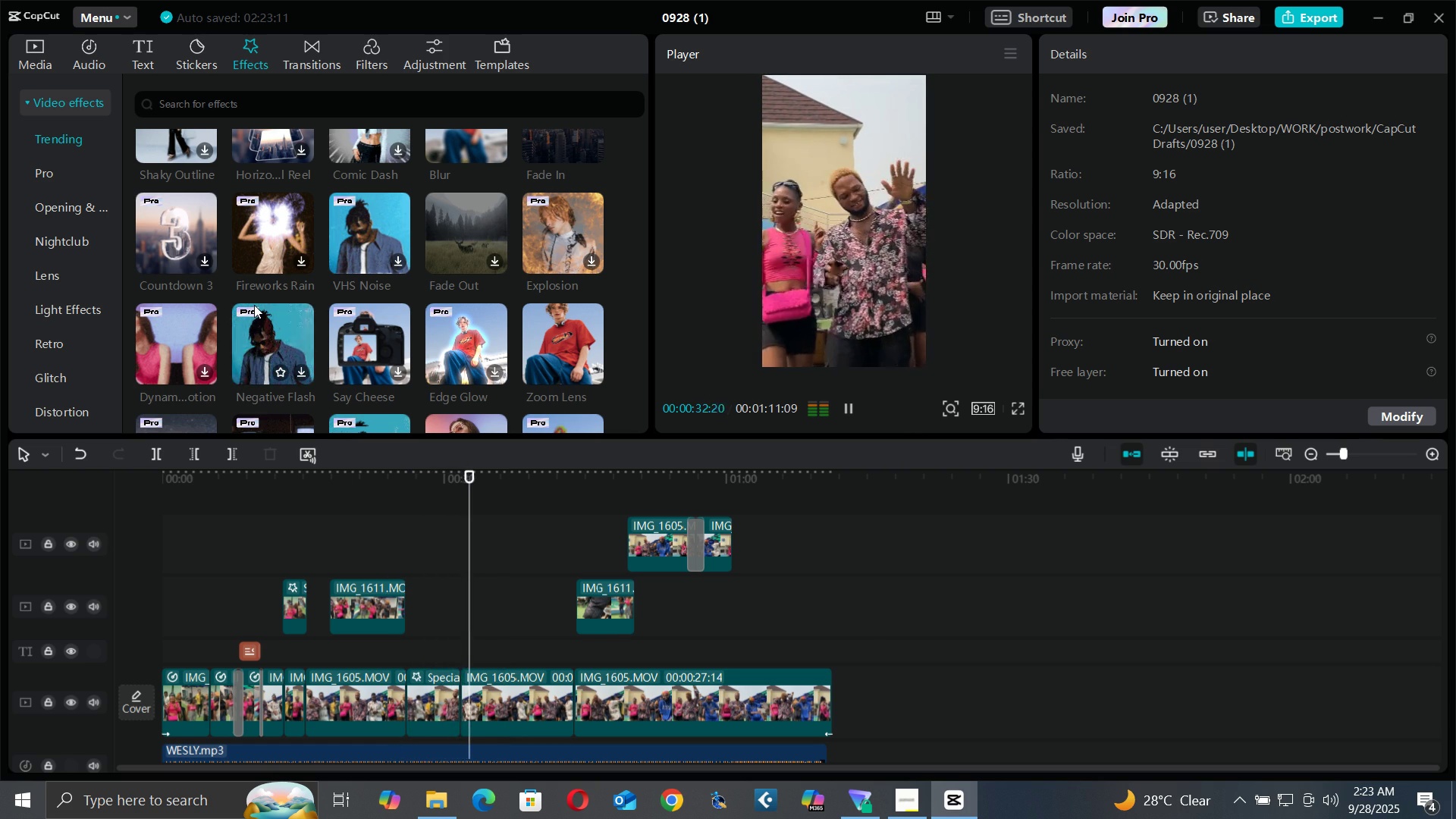 
wait(9.36)
 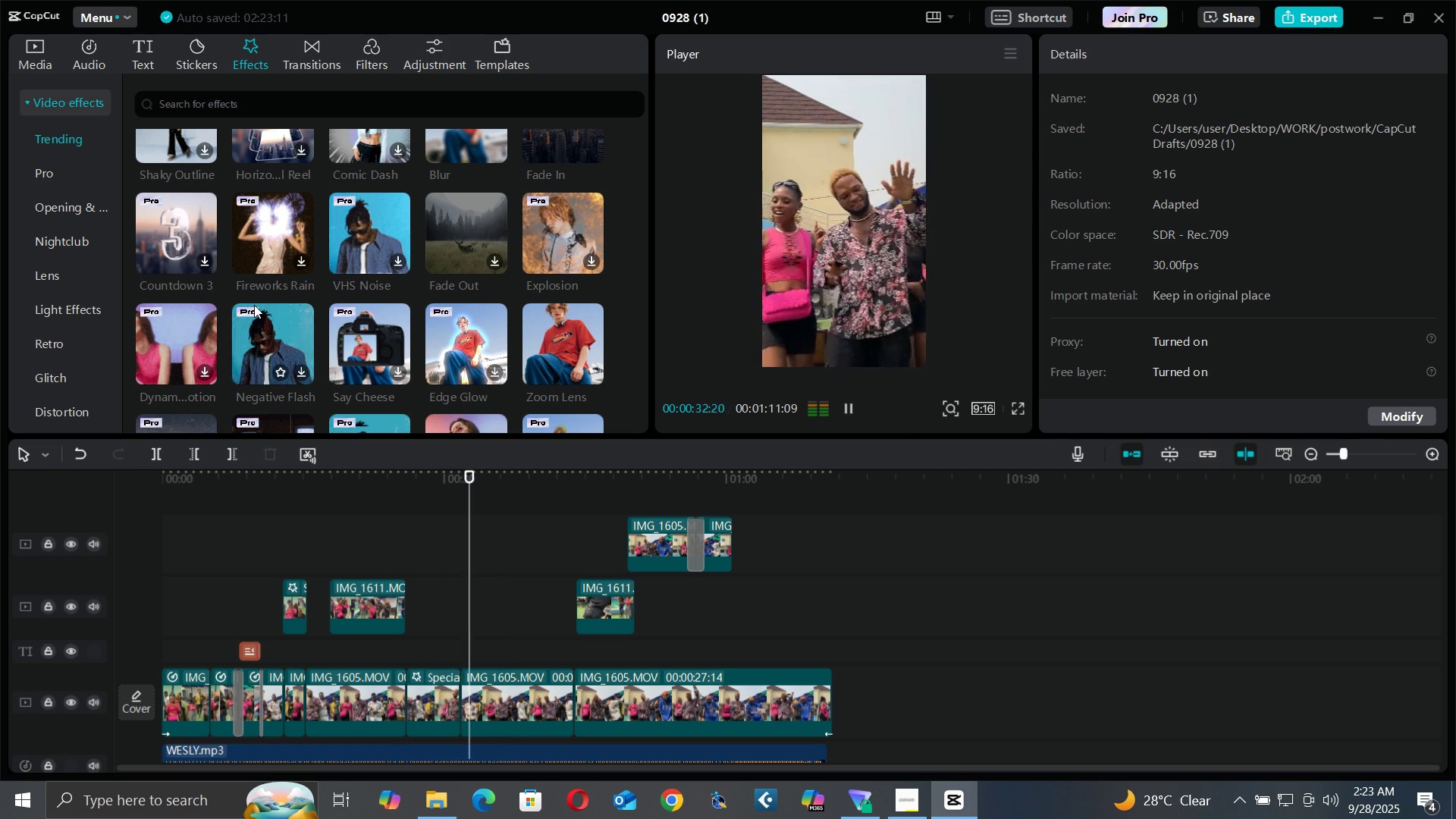 
left_click([538, 714])
 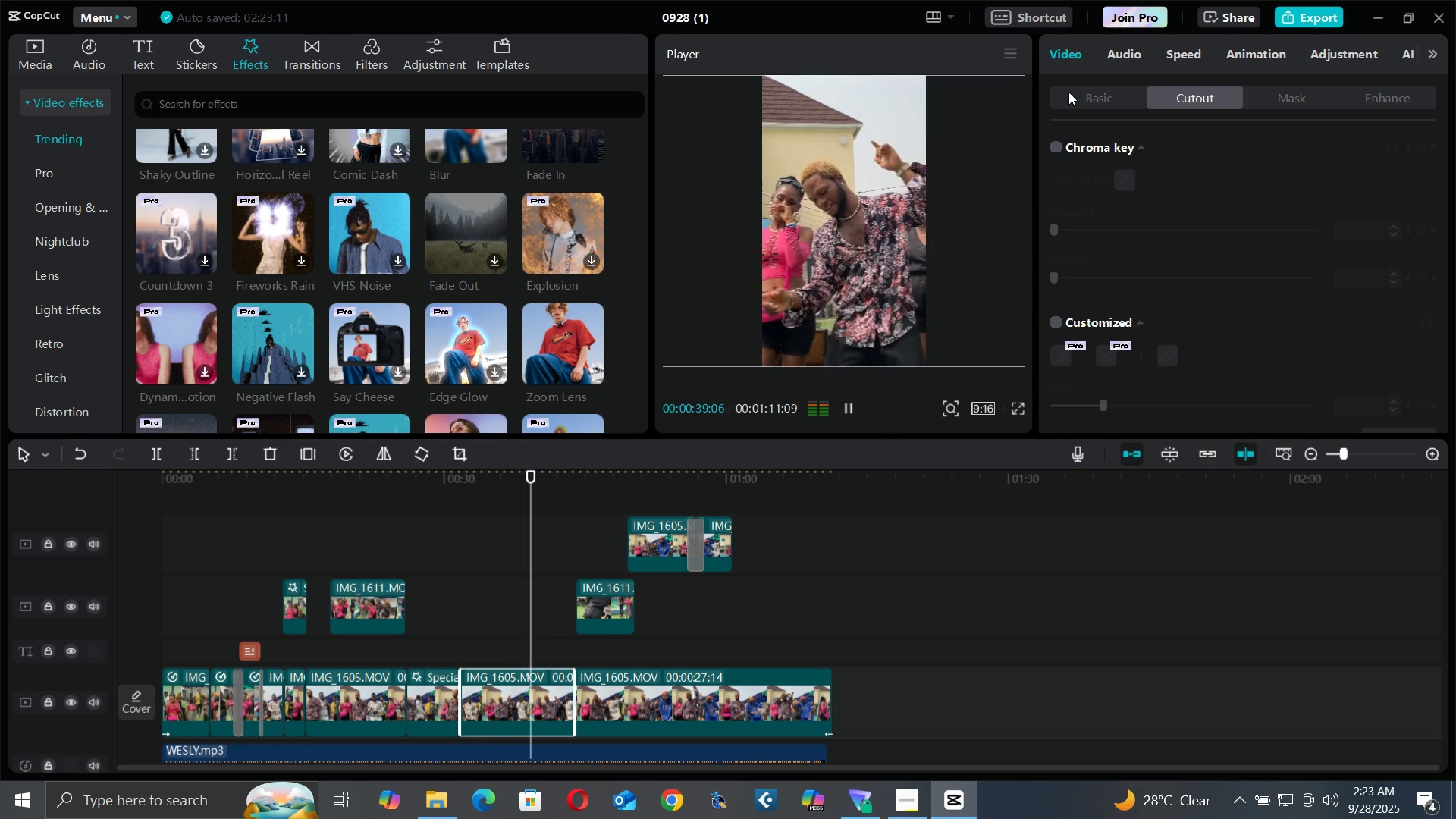 
double_click([1068, 92])
 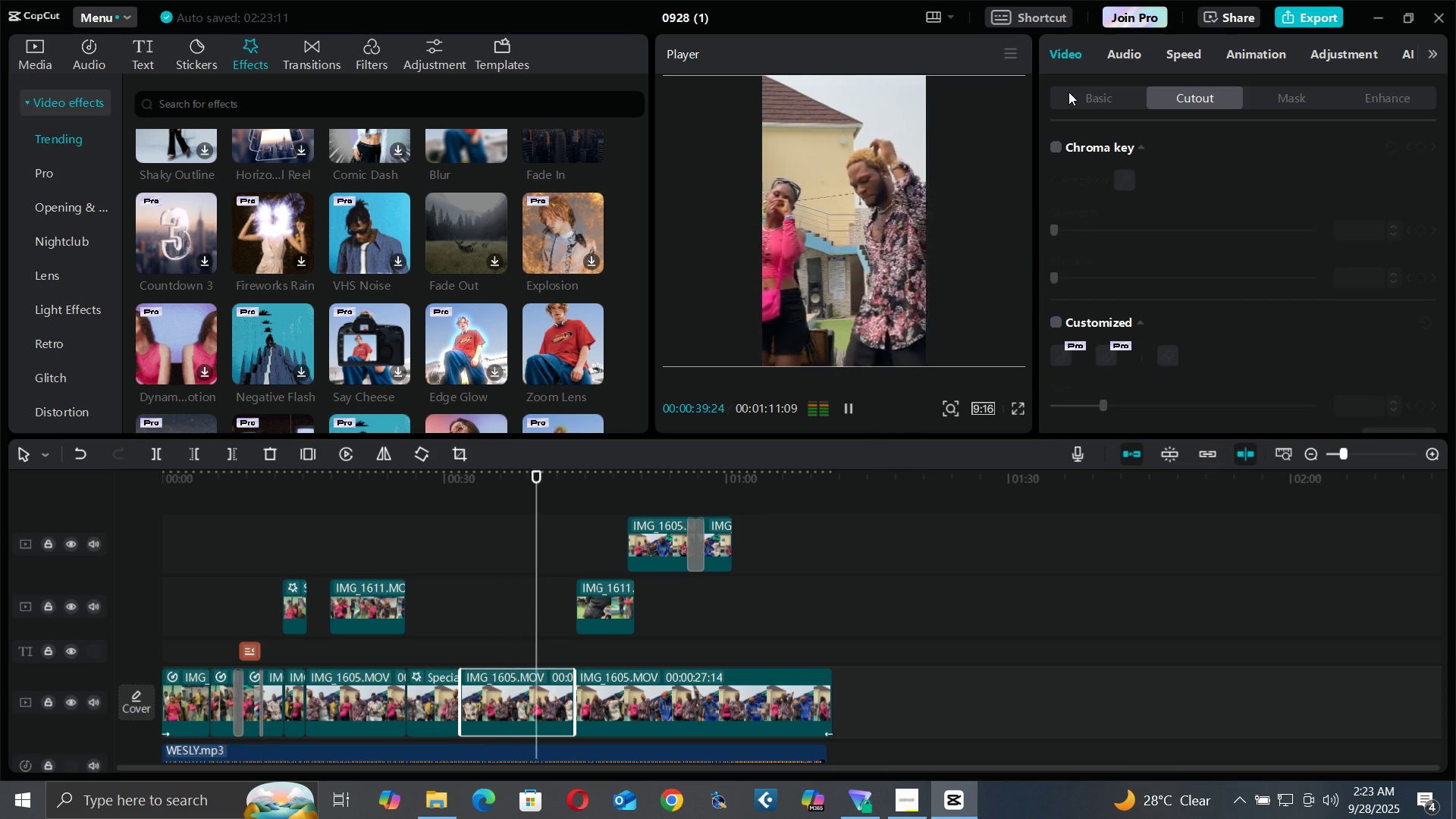 
triple_click([1068, 92])